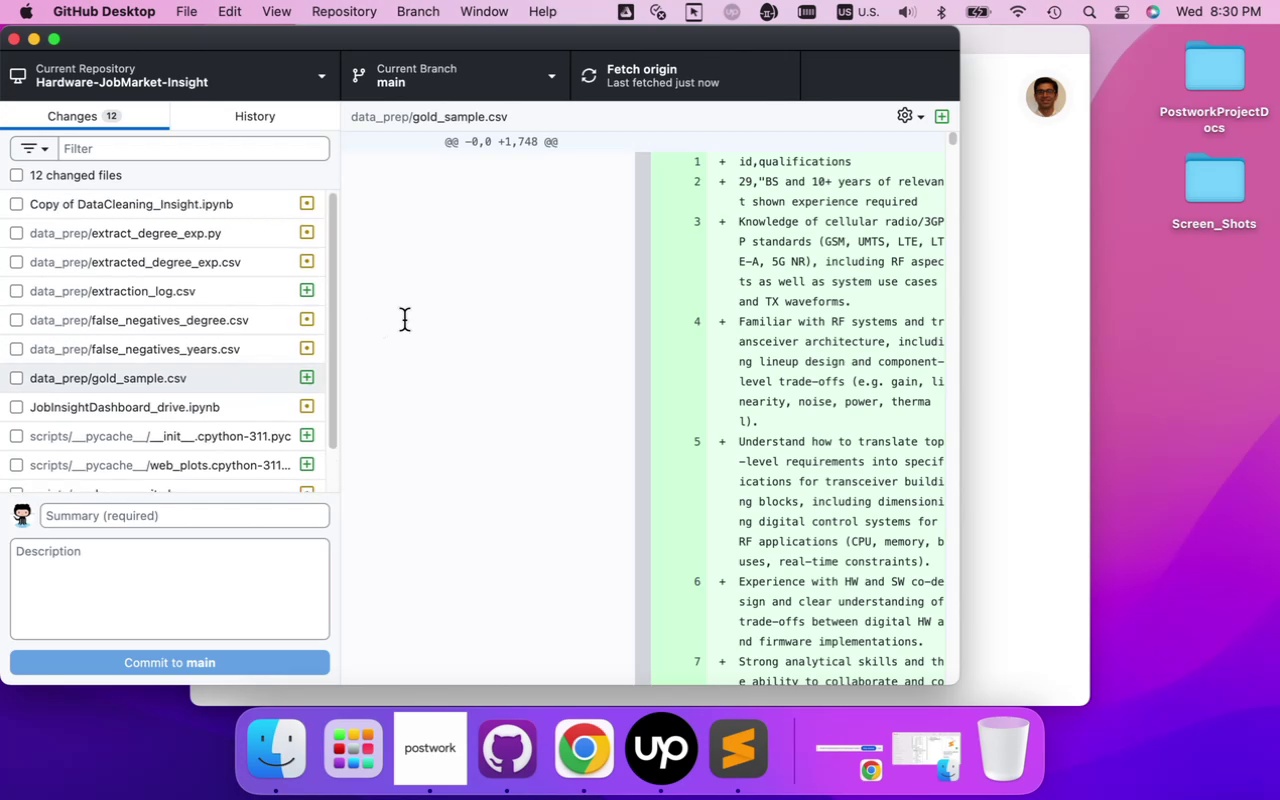 
left_click([404, 320])
 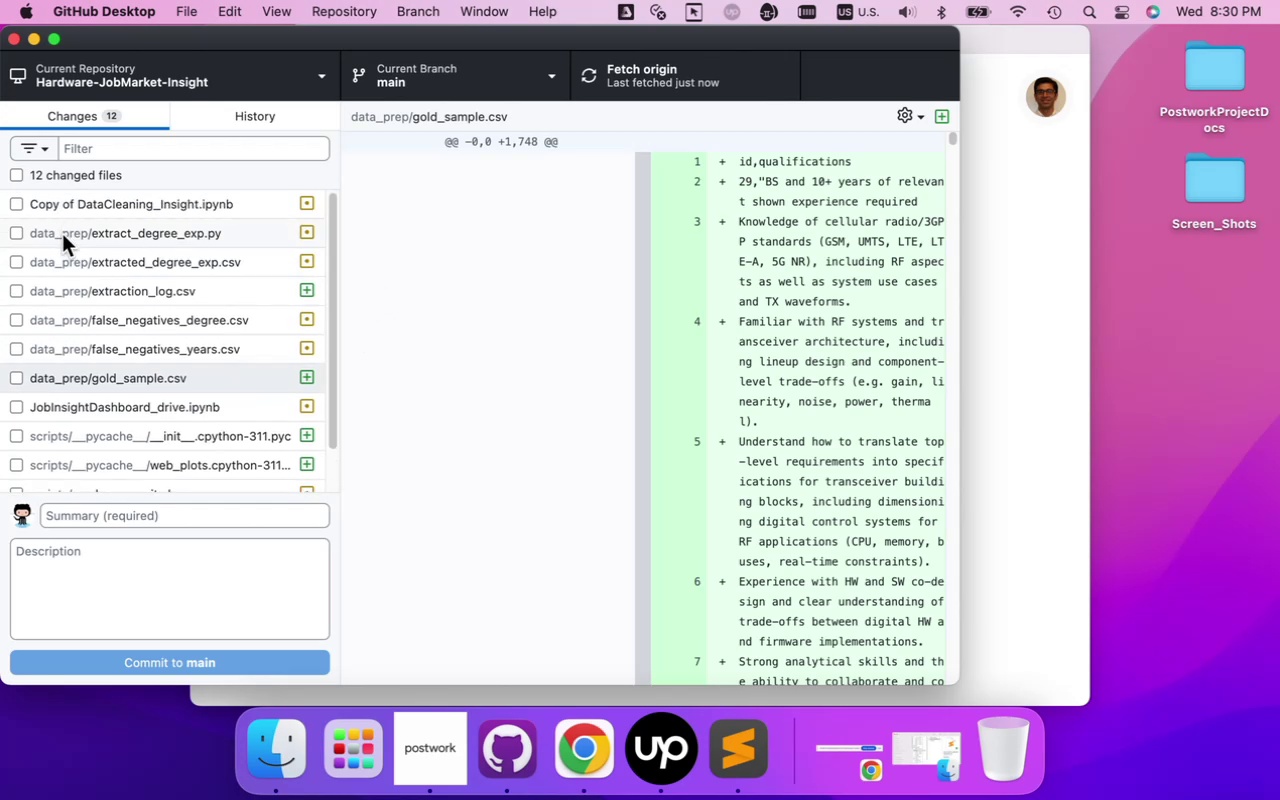 
wait(6.05)
 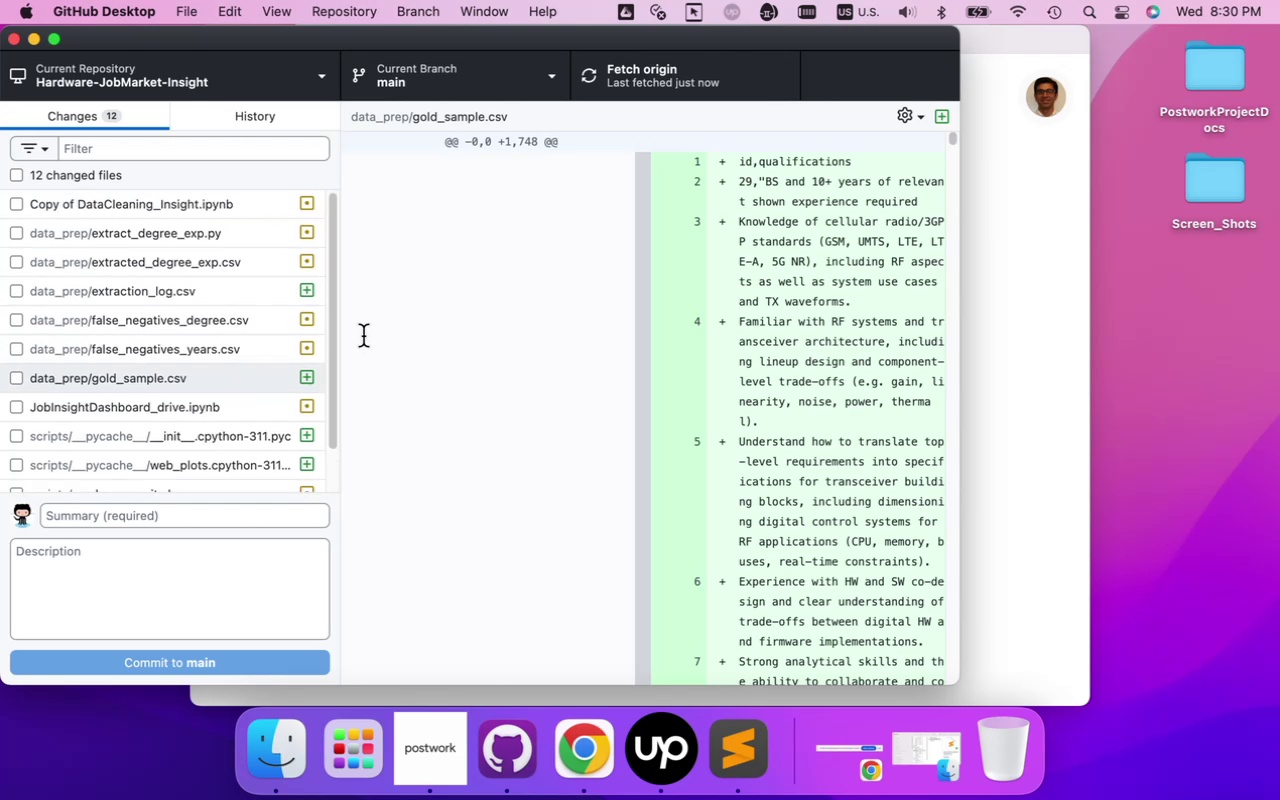 
left_click([33, 41])
 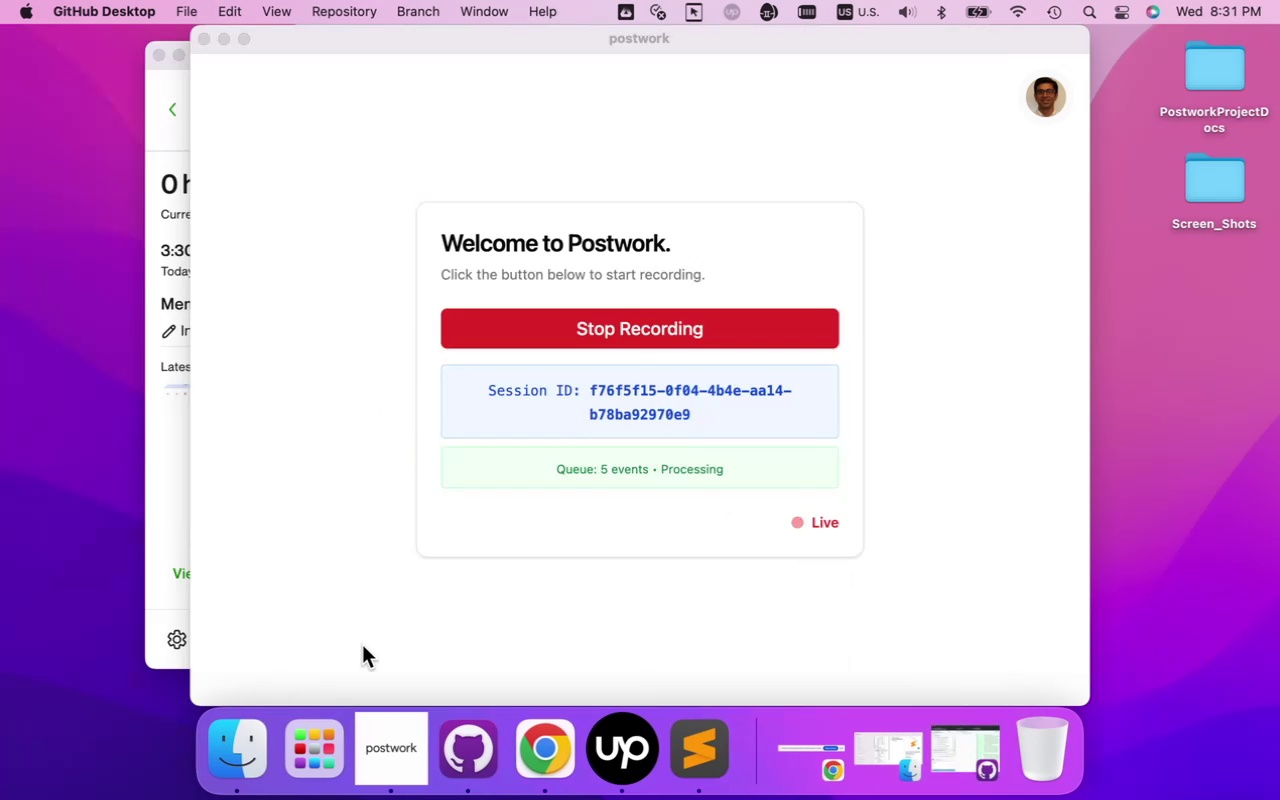 
mouse_move([524, 697])
 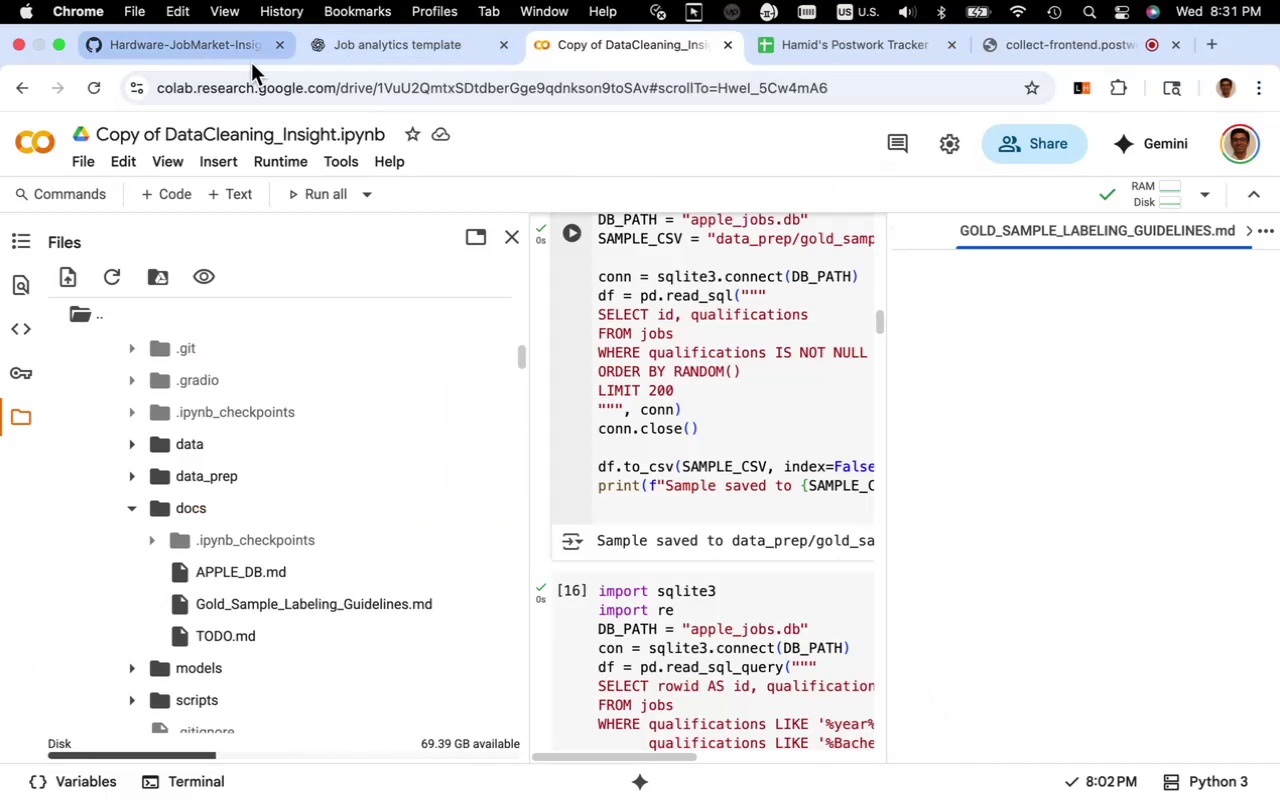 
left_click([237, 58])
 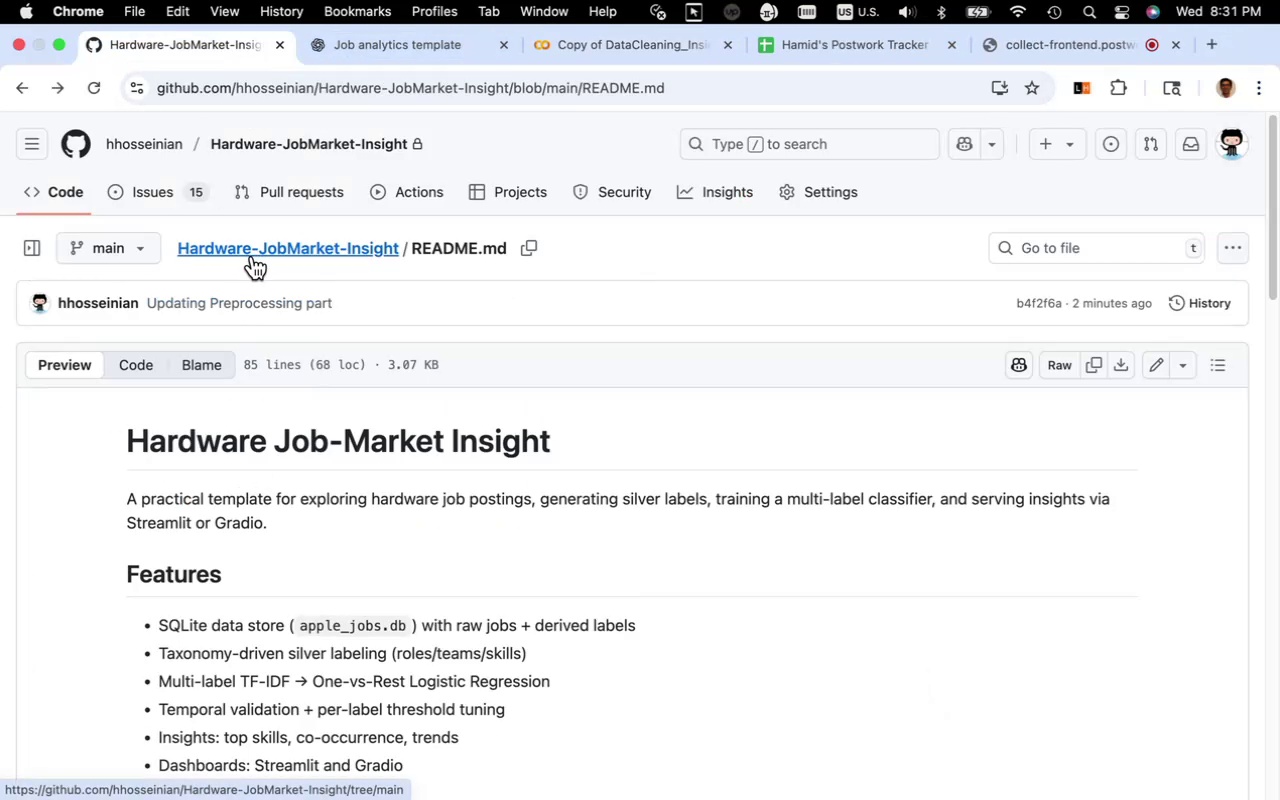 
left_click([251, 251])
 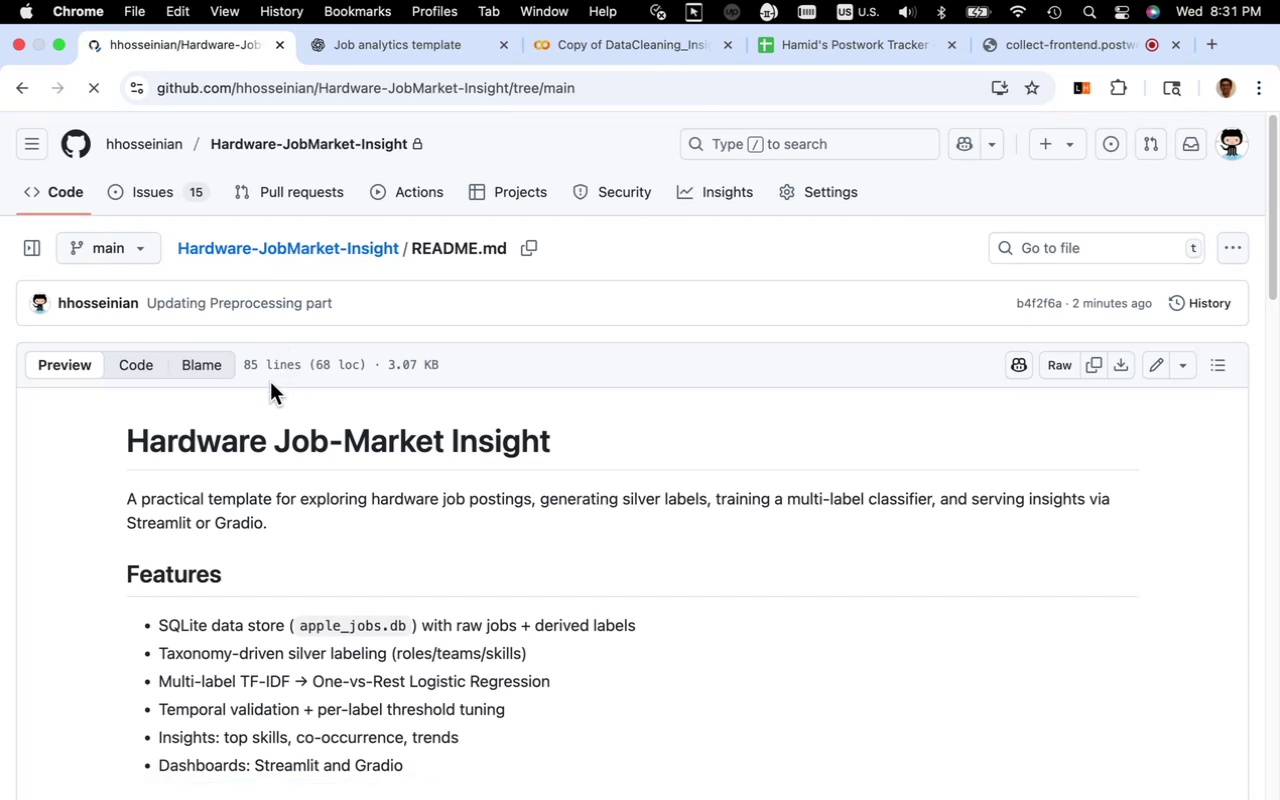 
scroll: coordinate [272, 390], scroll_direction: down, amount: 4.0
 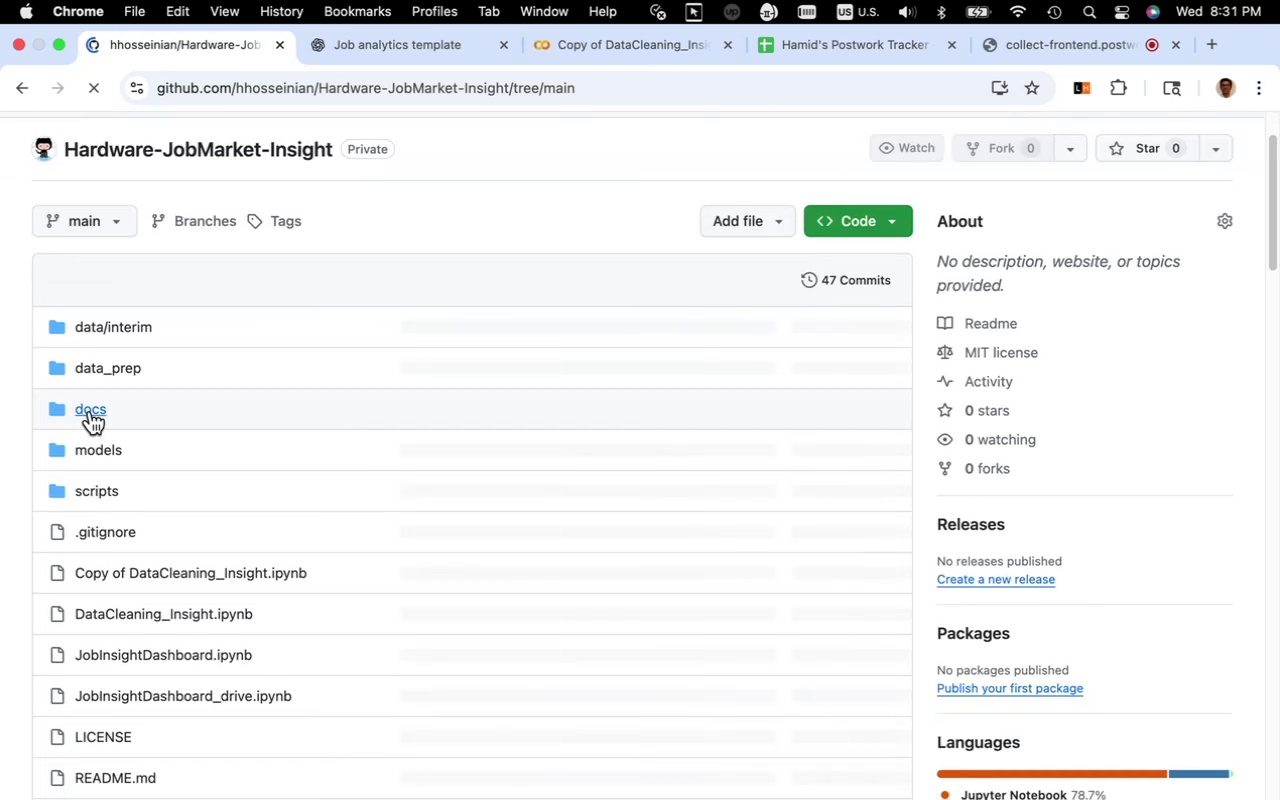 
left_click([90, 411])
 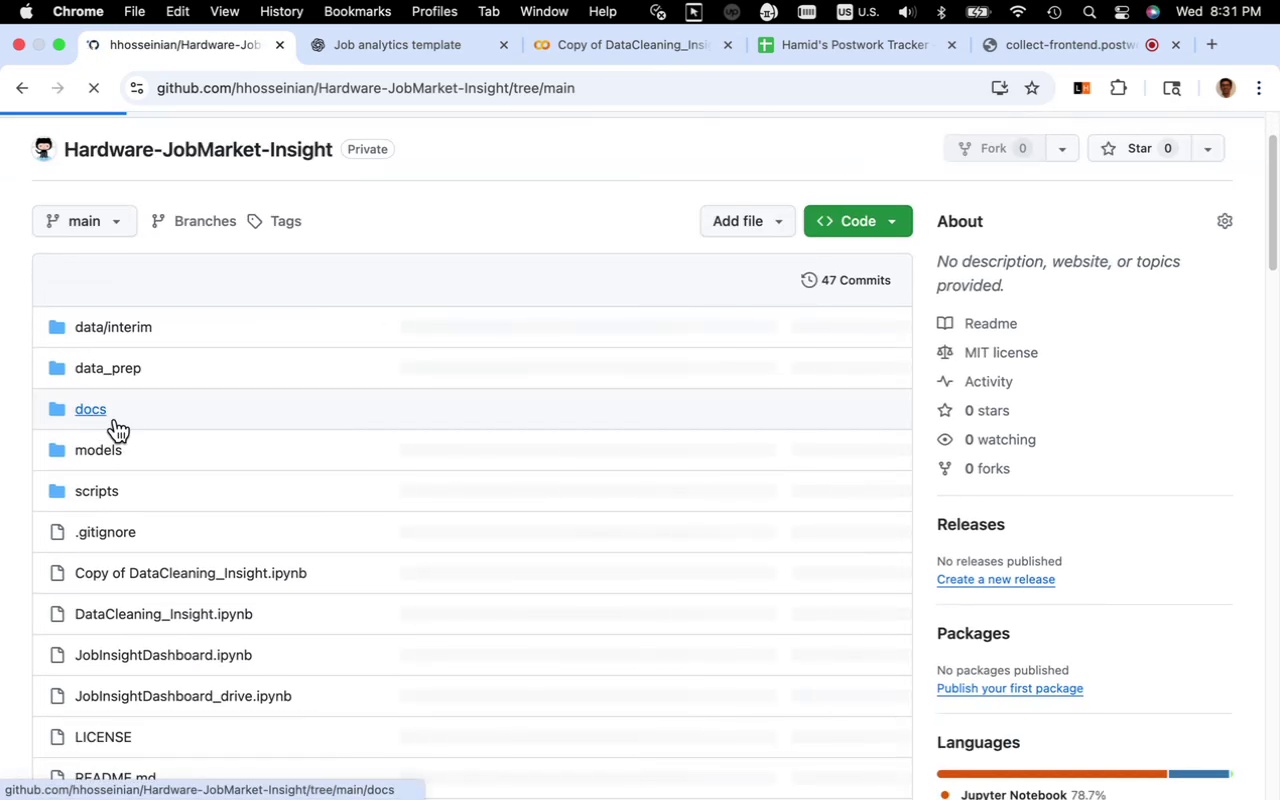 
mouse_move([234, 441])
 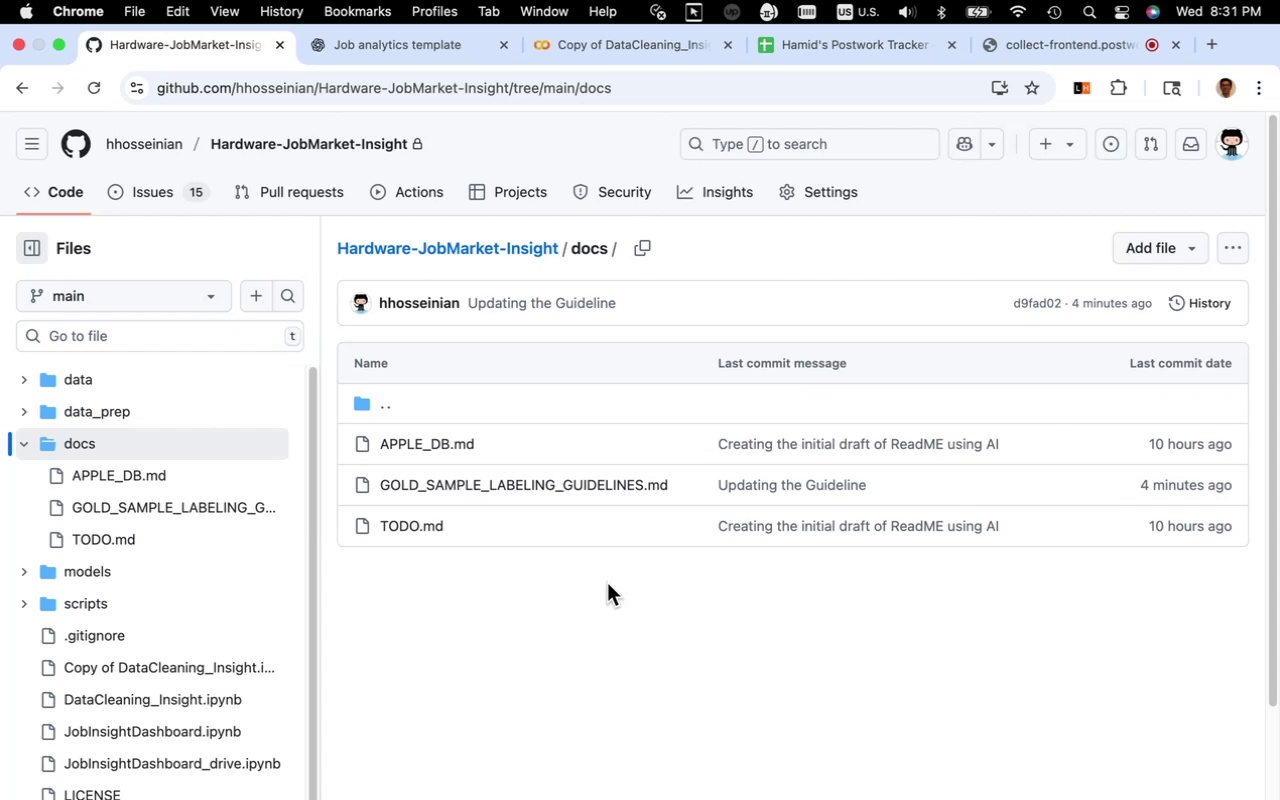 
wait(8.65)
 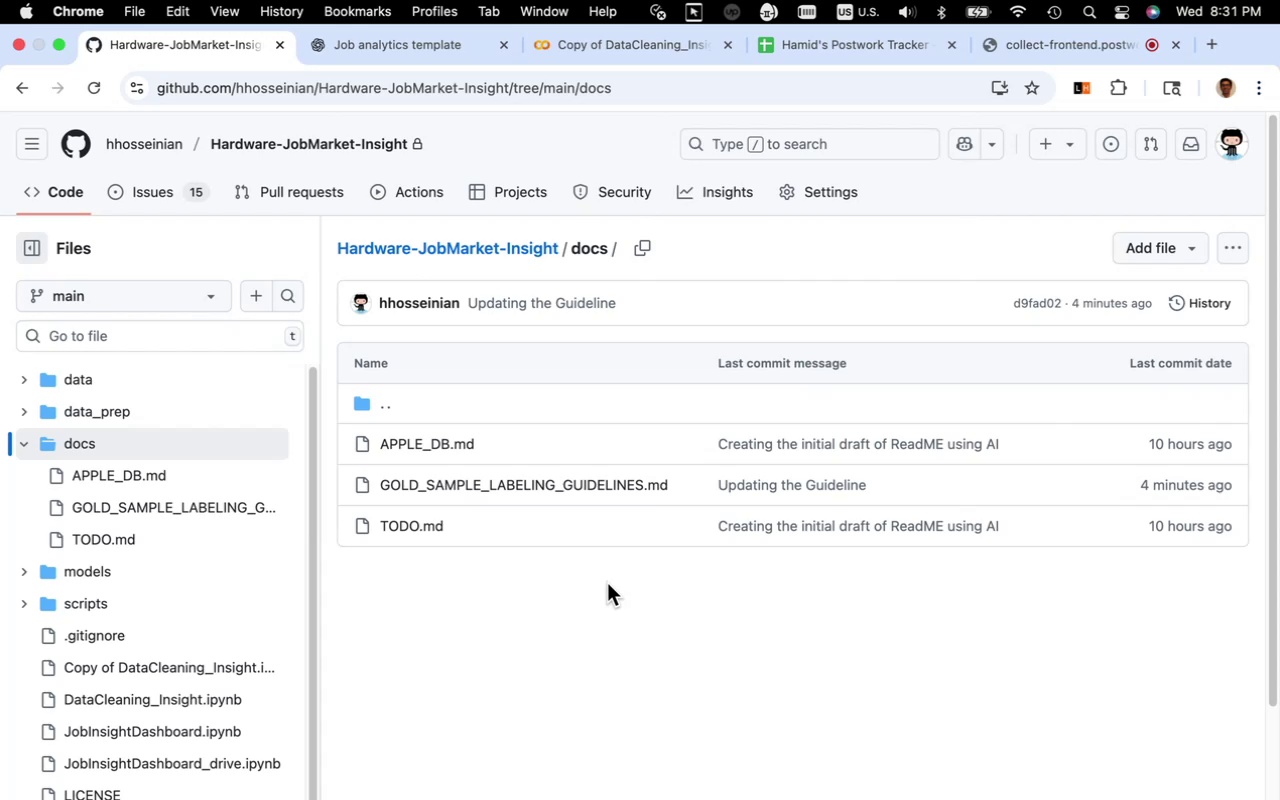 
left_click([699, 481])
 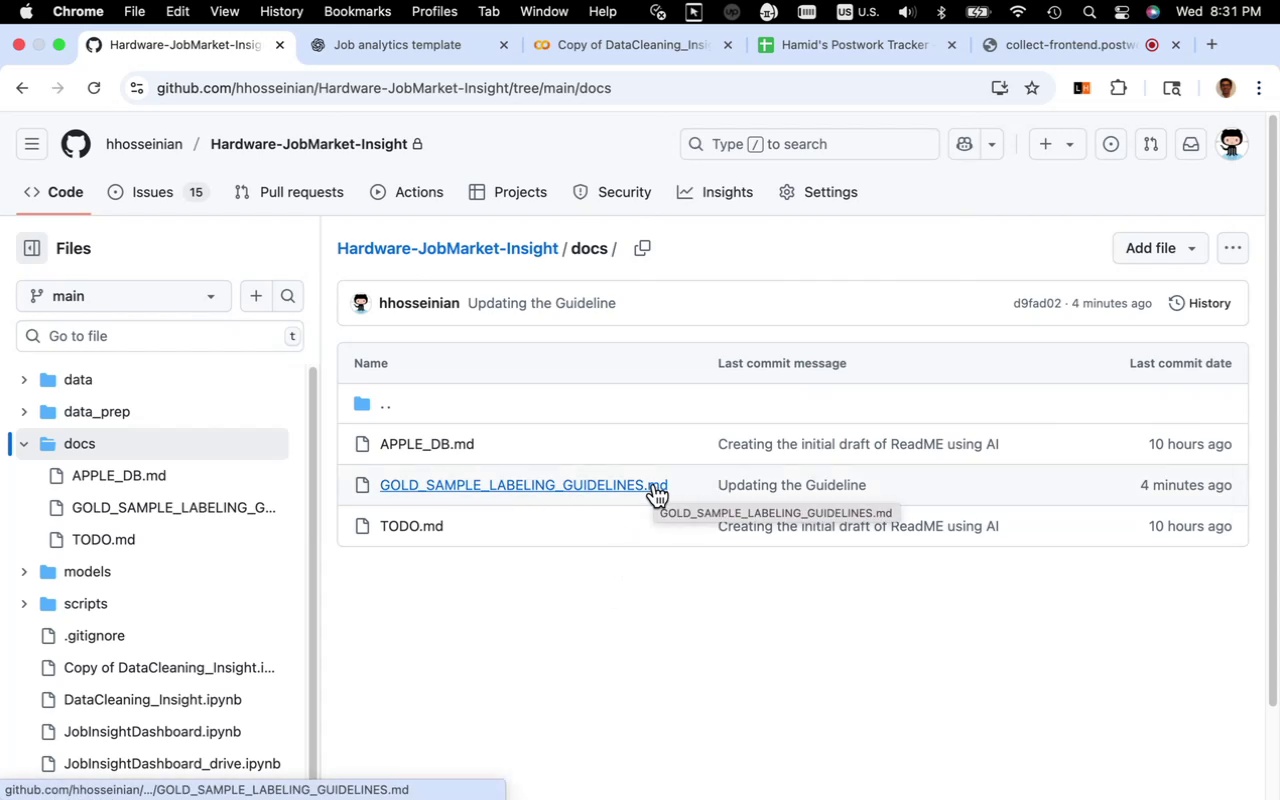 
left_click([700, 487])
 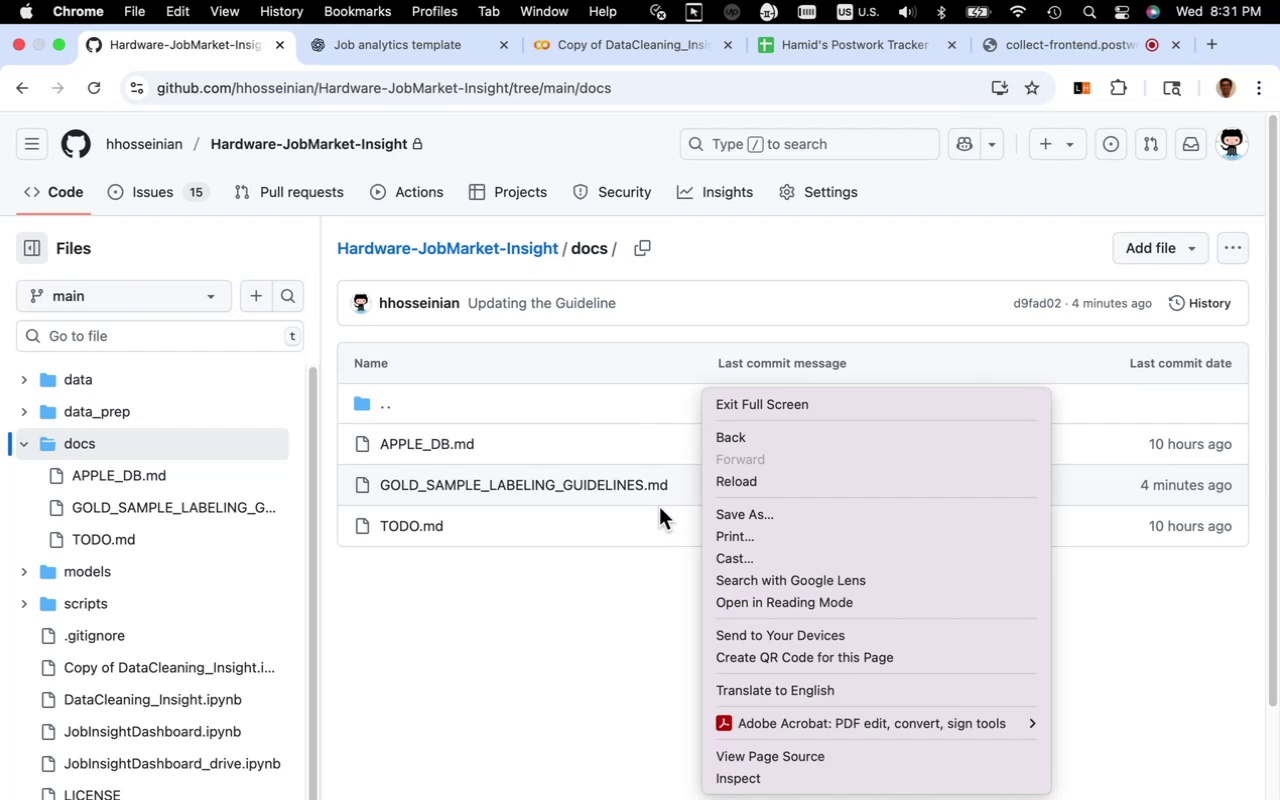 
left_click([657, 508])
 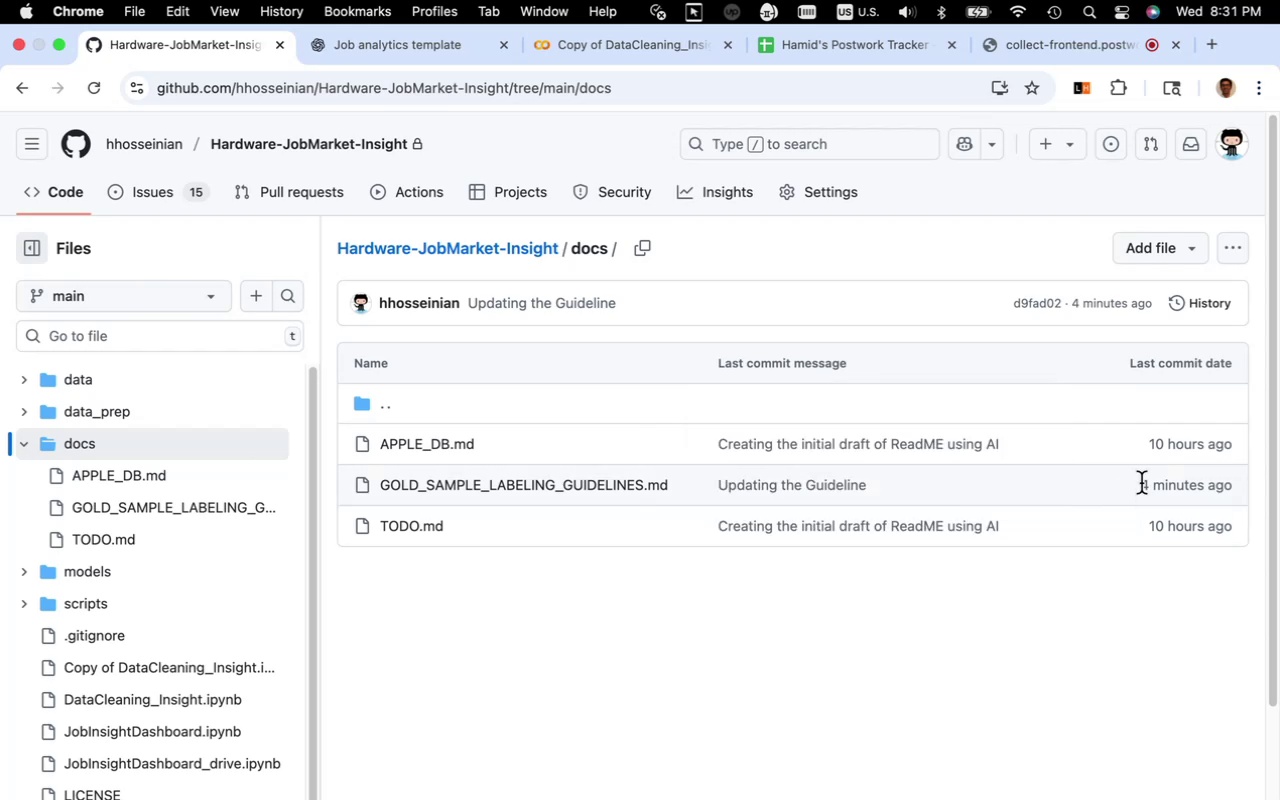 
left_click([1141, 483])
 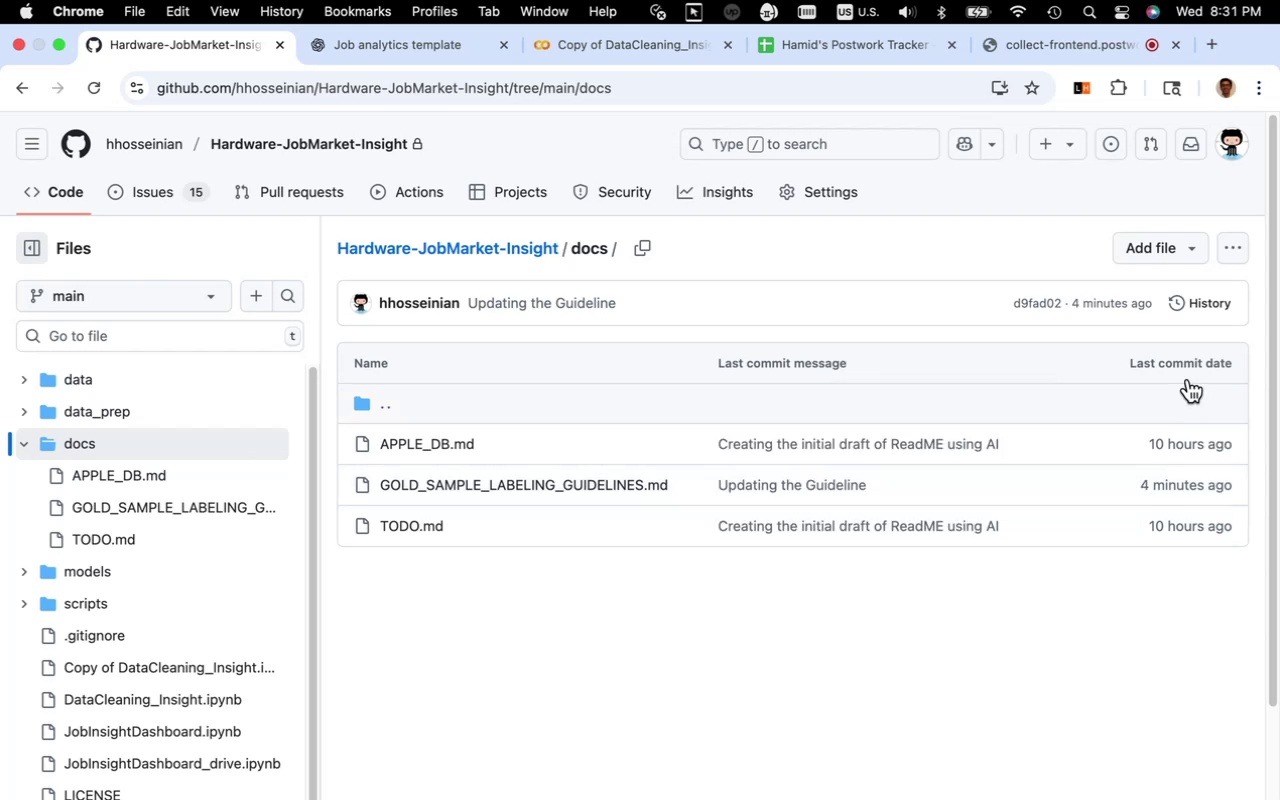 
mouse_move([1204, 280])
 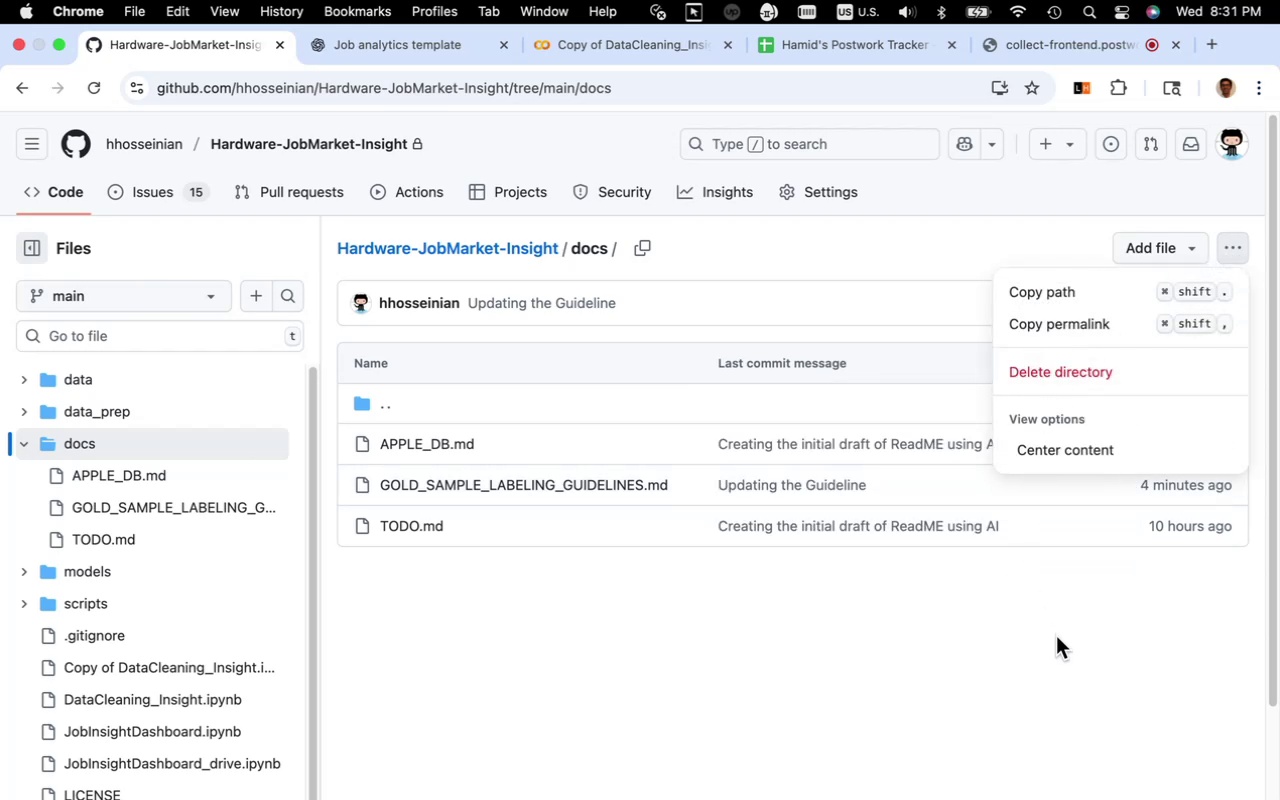 
left_click([1056, 636])
 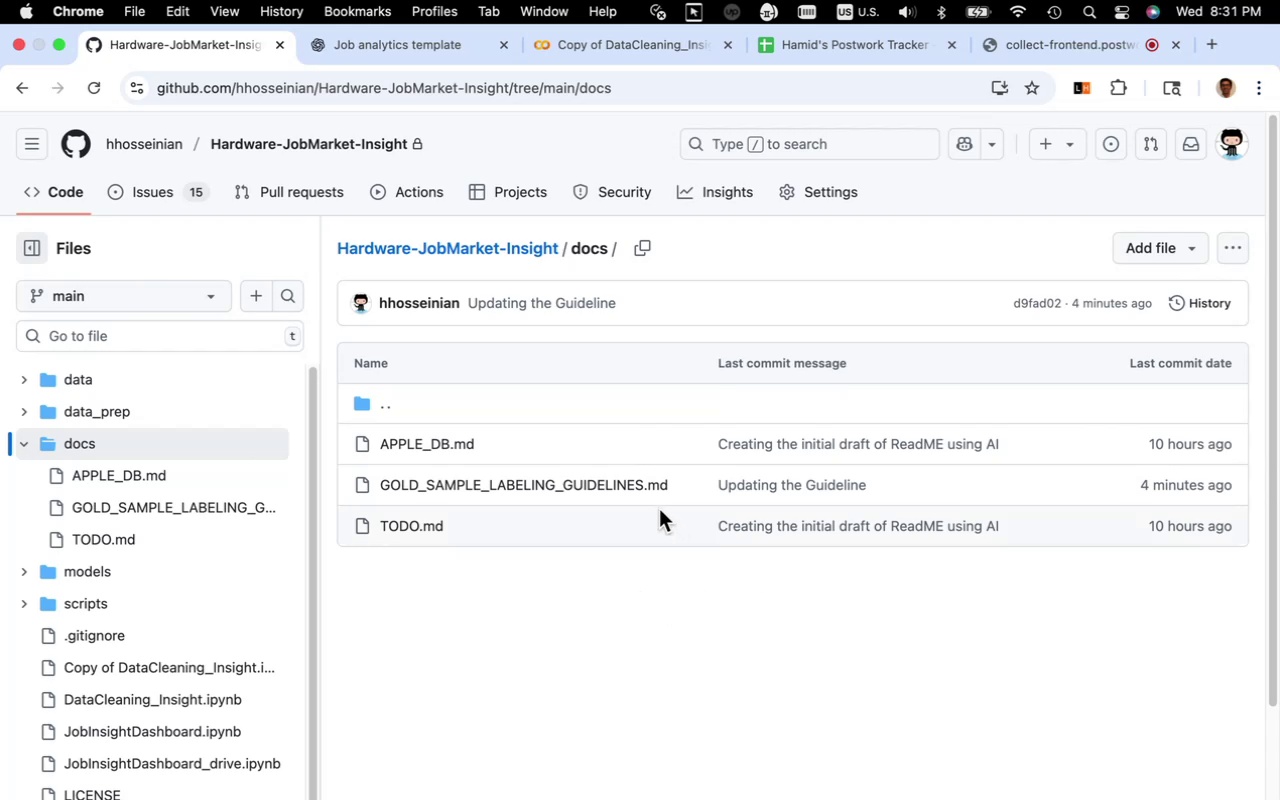 
left_click([639, 486])
 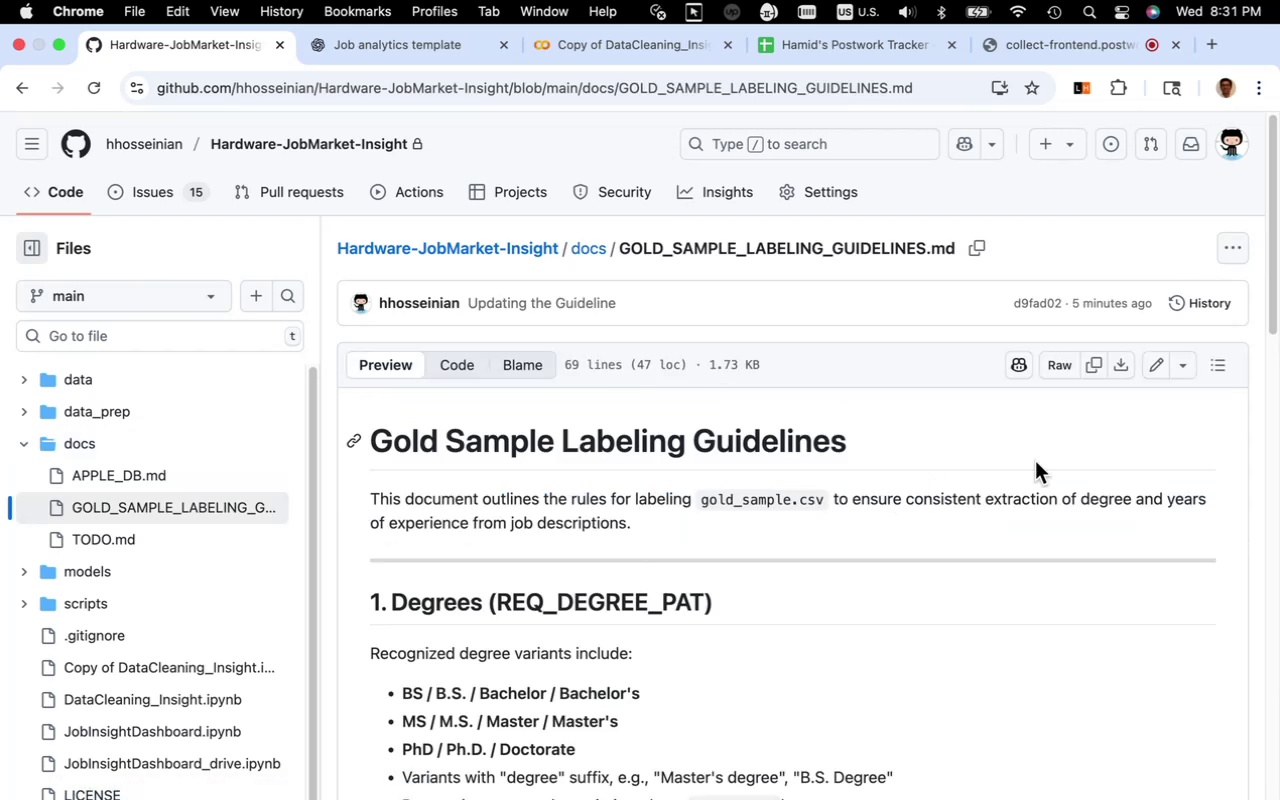 
wait(5.81)
 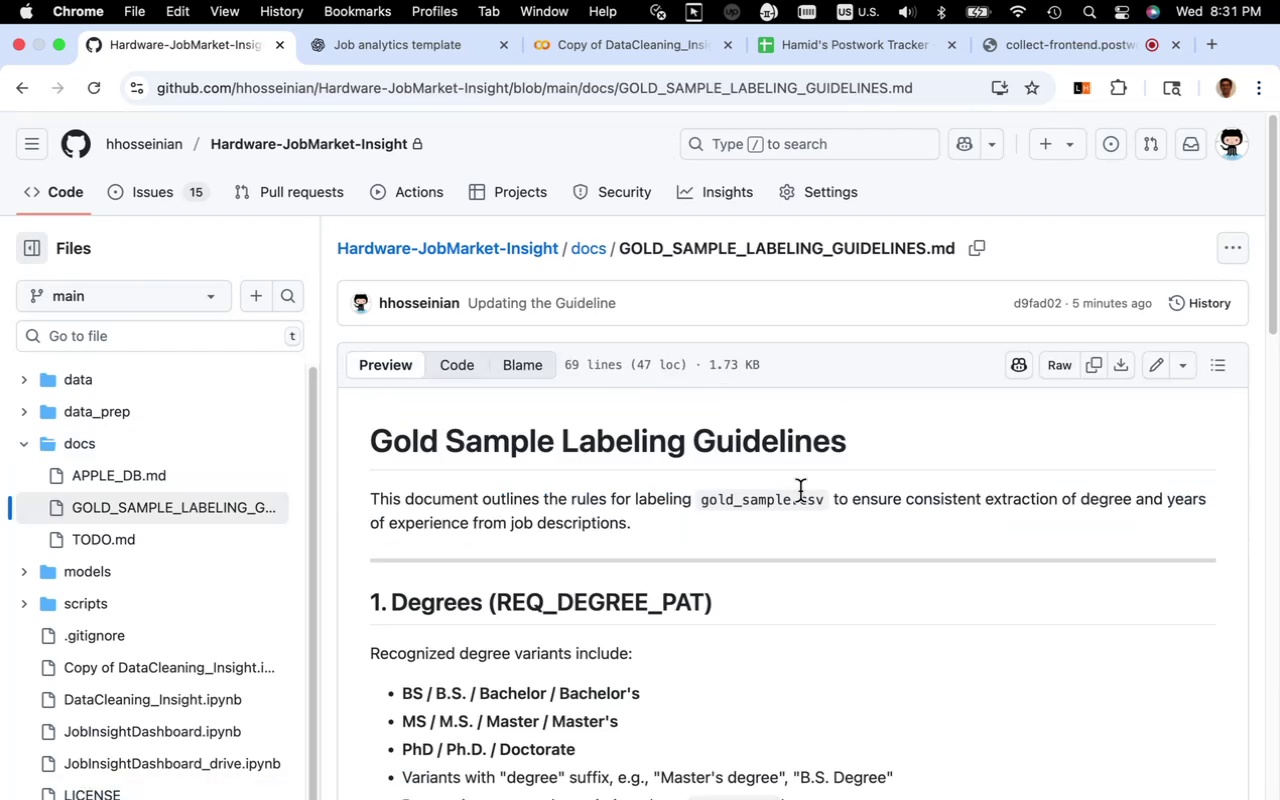 
left_click([1223, 371])
 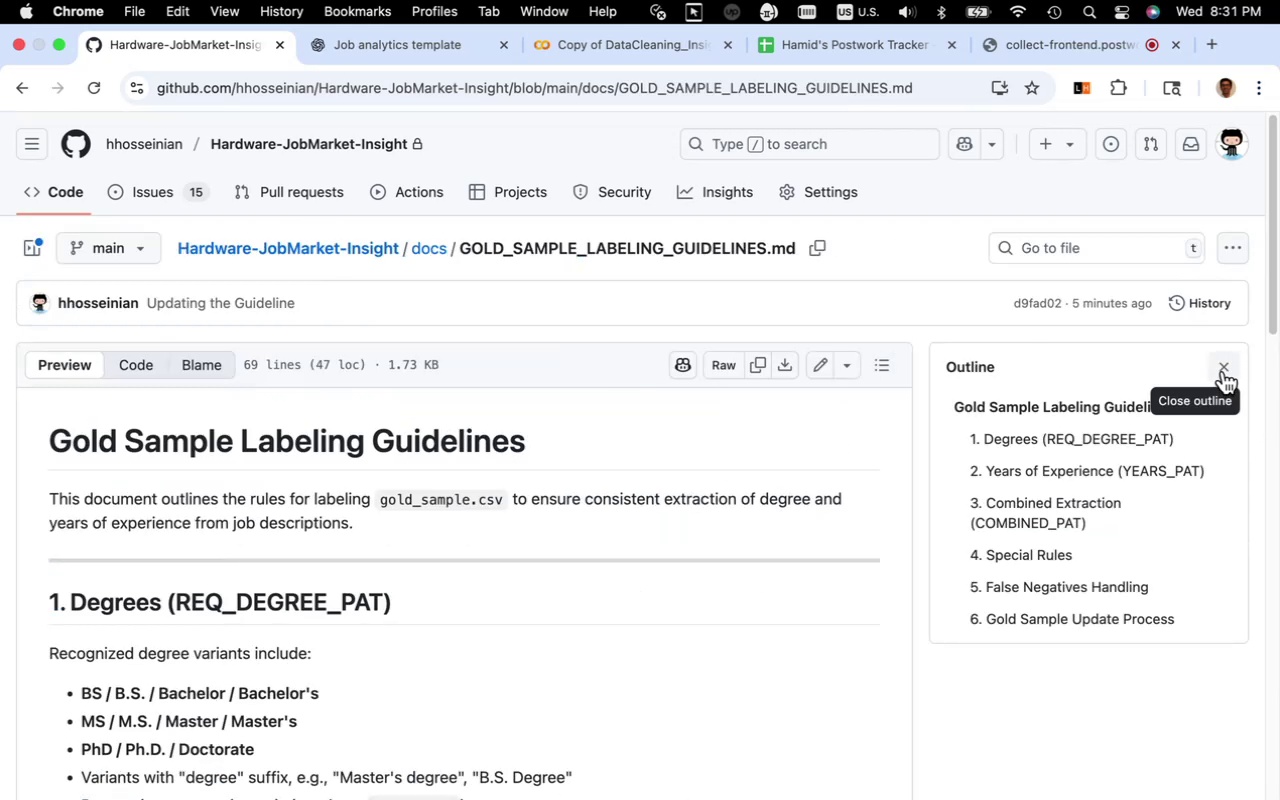 
left_click([1223, 371])
 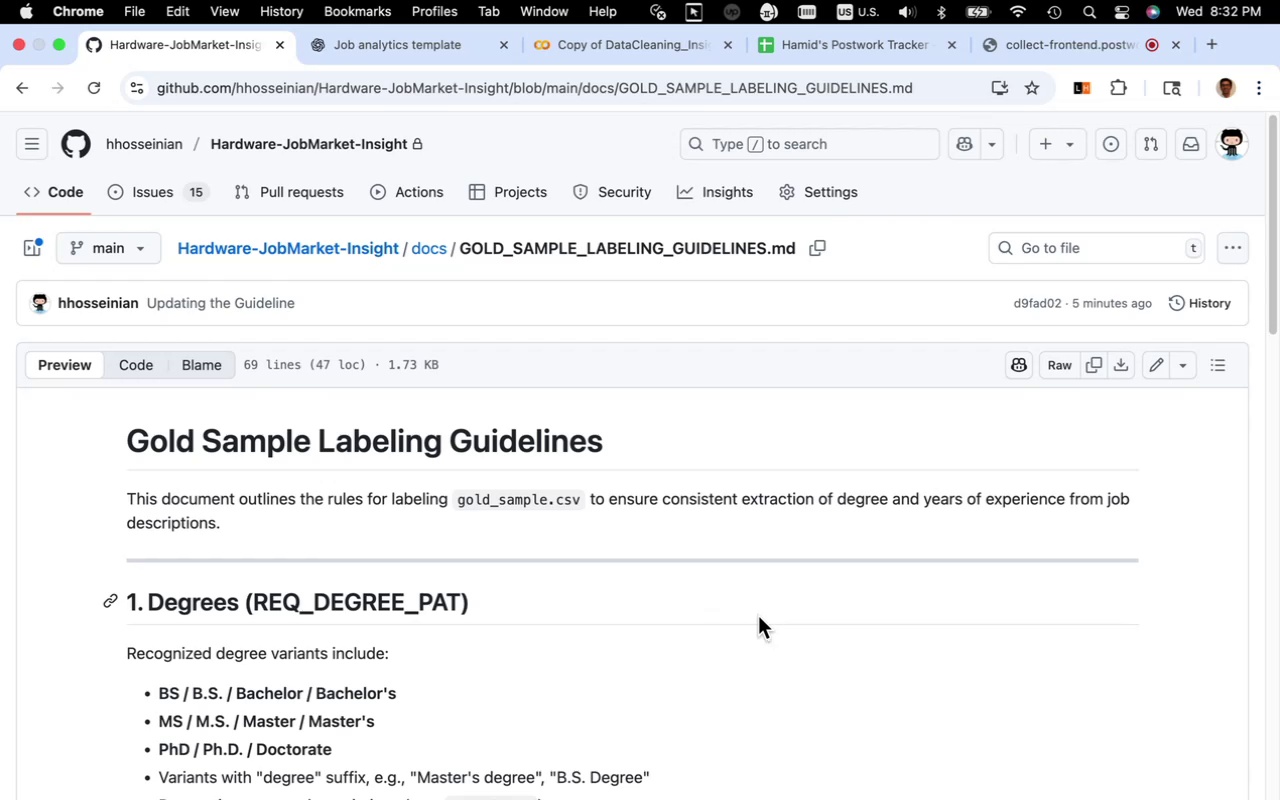 
wait(30.02)
 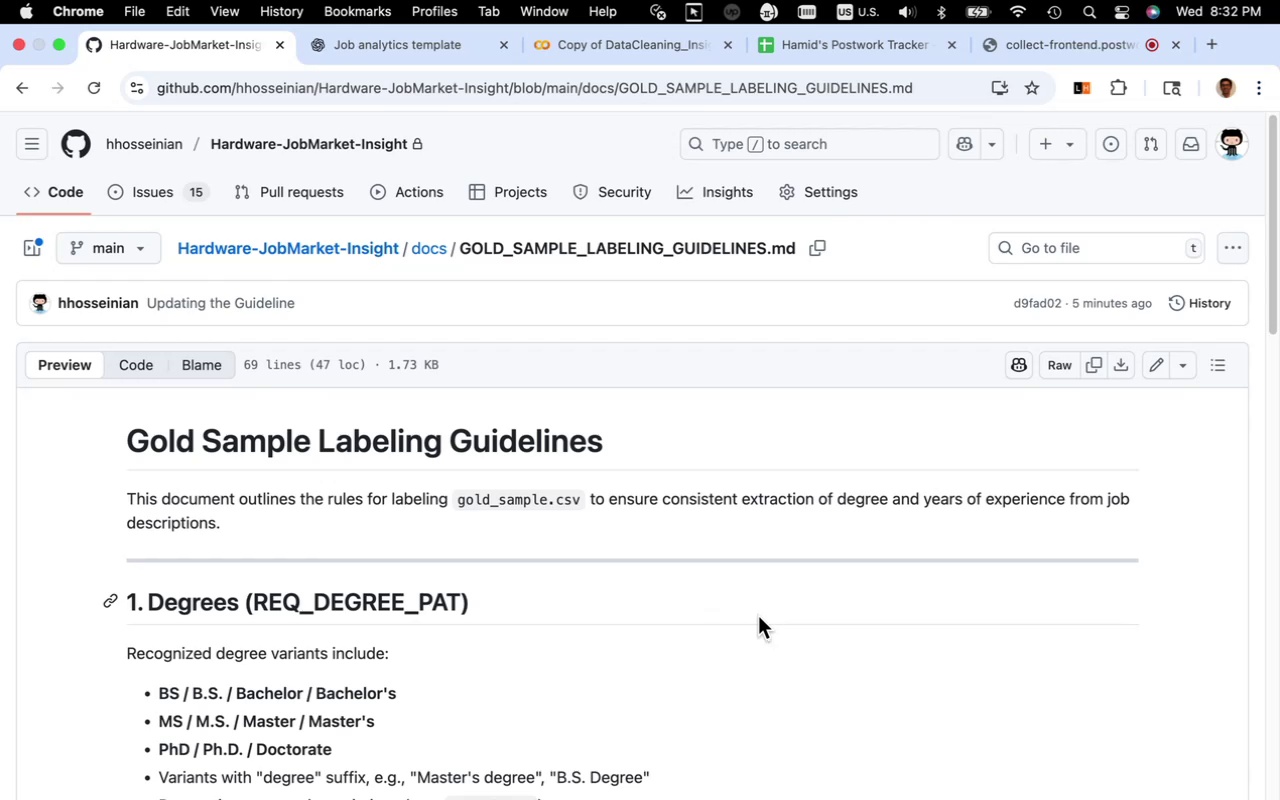 
mouse_move([787, 254])
 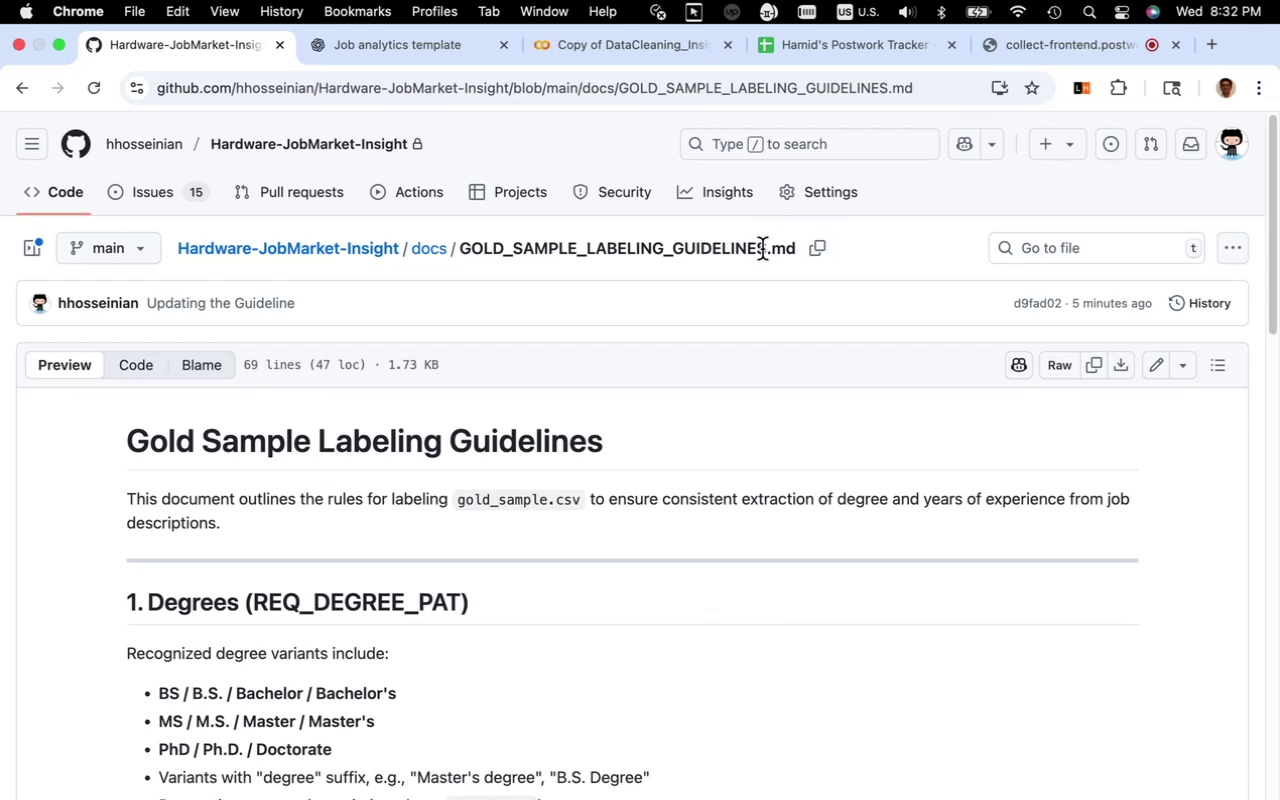 
left_click_drag(start_coordinate=[764, 249], to_coordinate=[458, 245])
 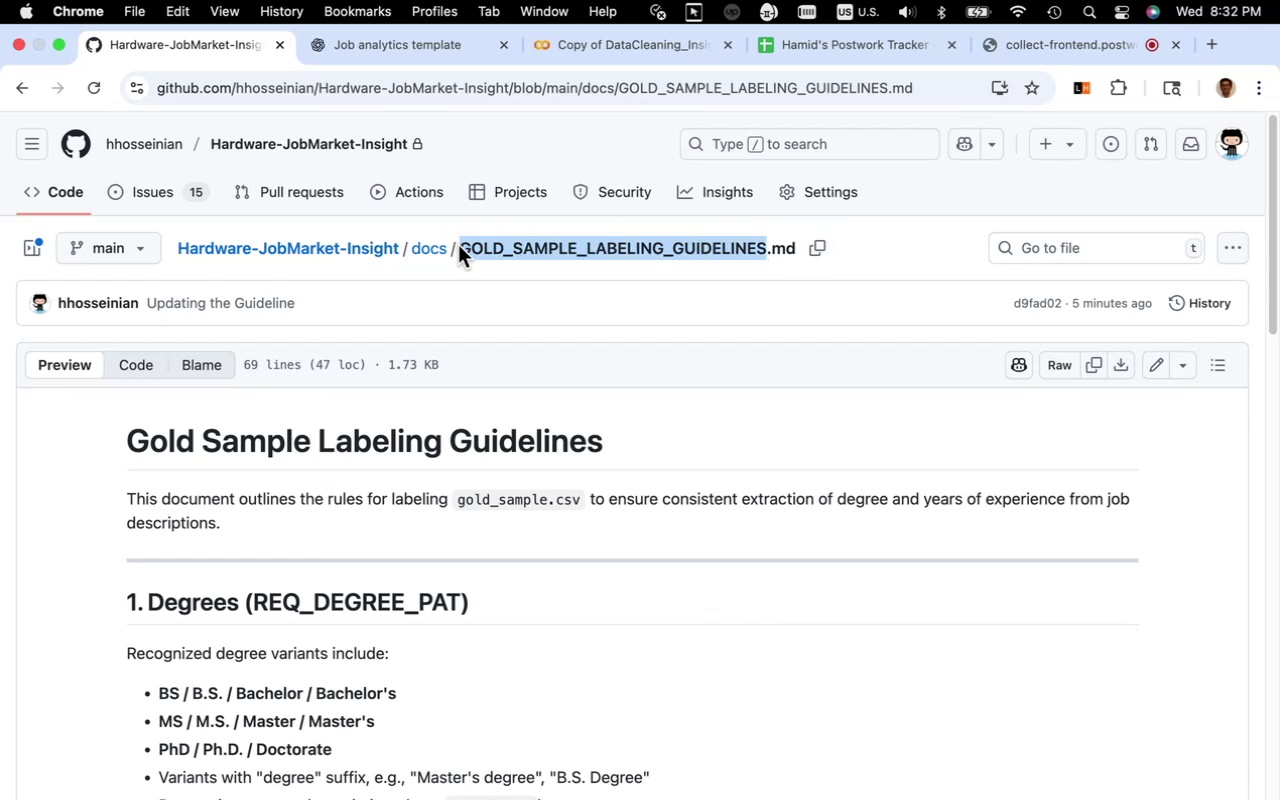 
key(Meta+C)
 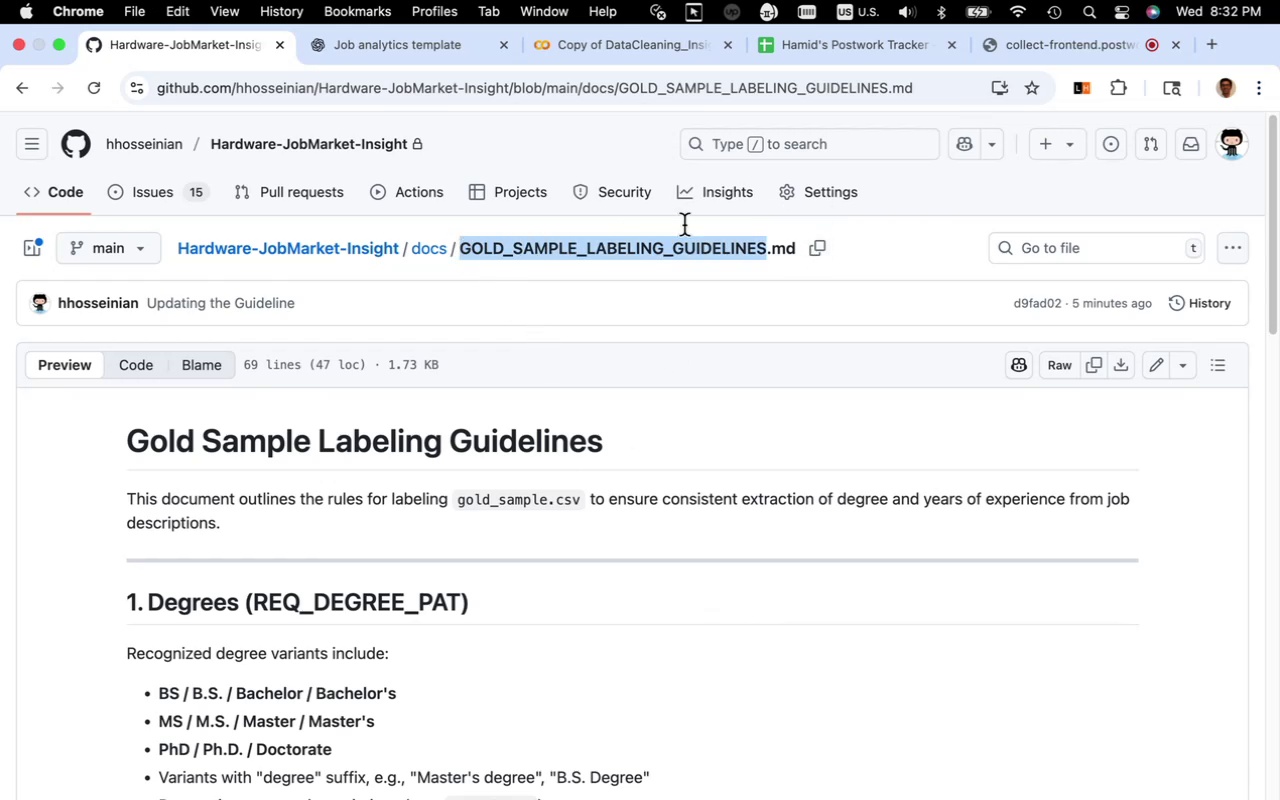 
left_click([622, 44])
 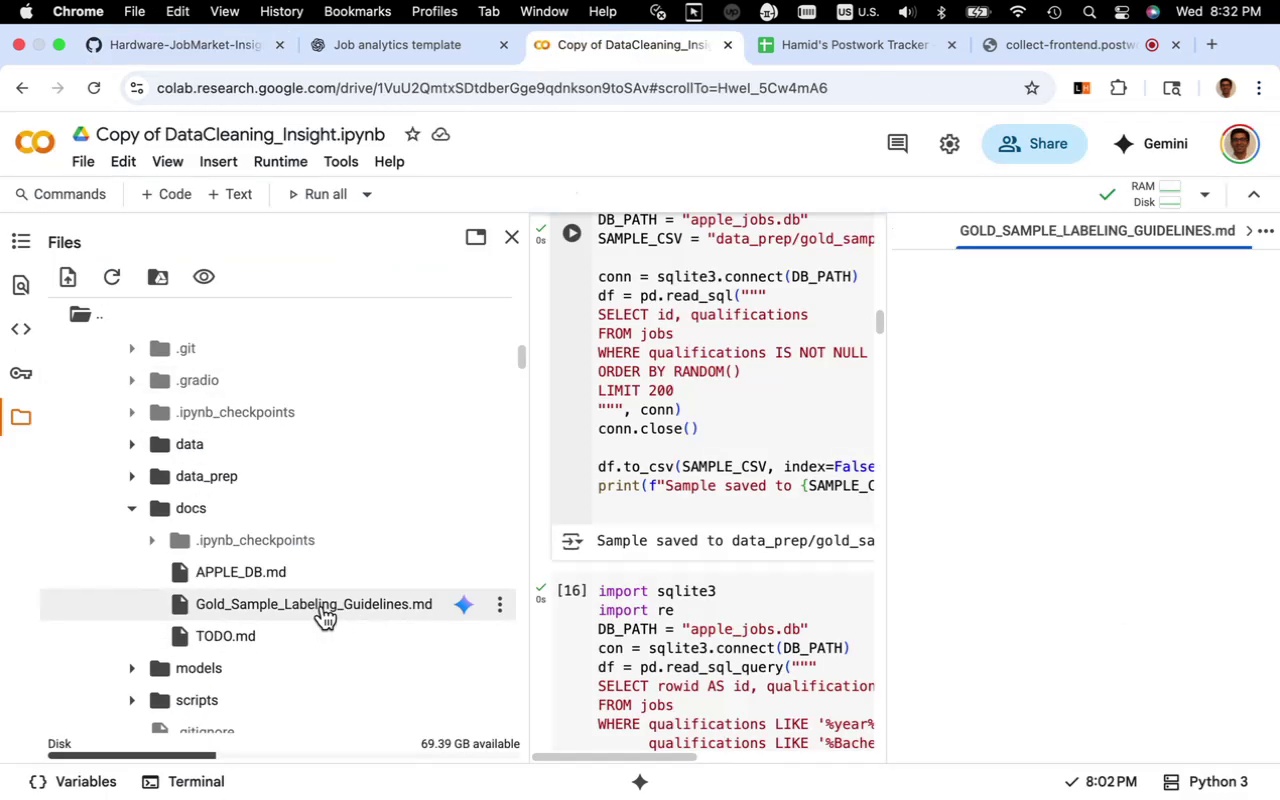 
right_click([322, 605])
 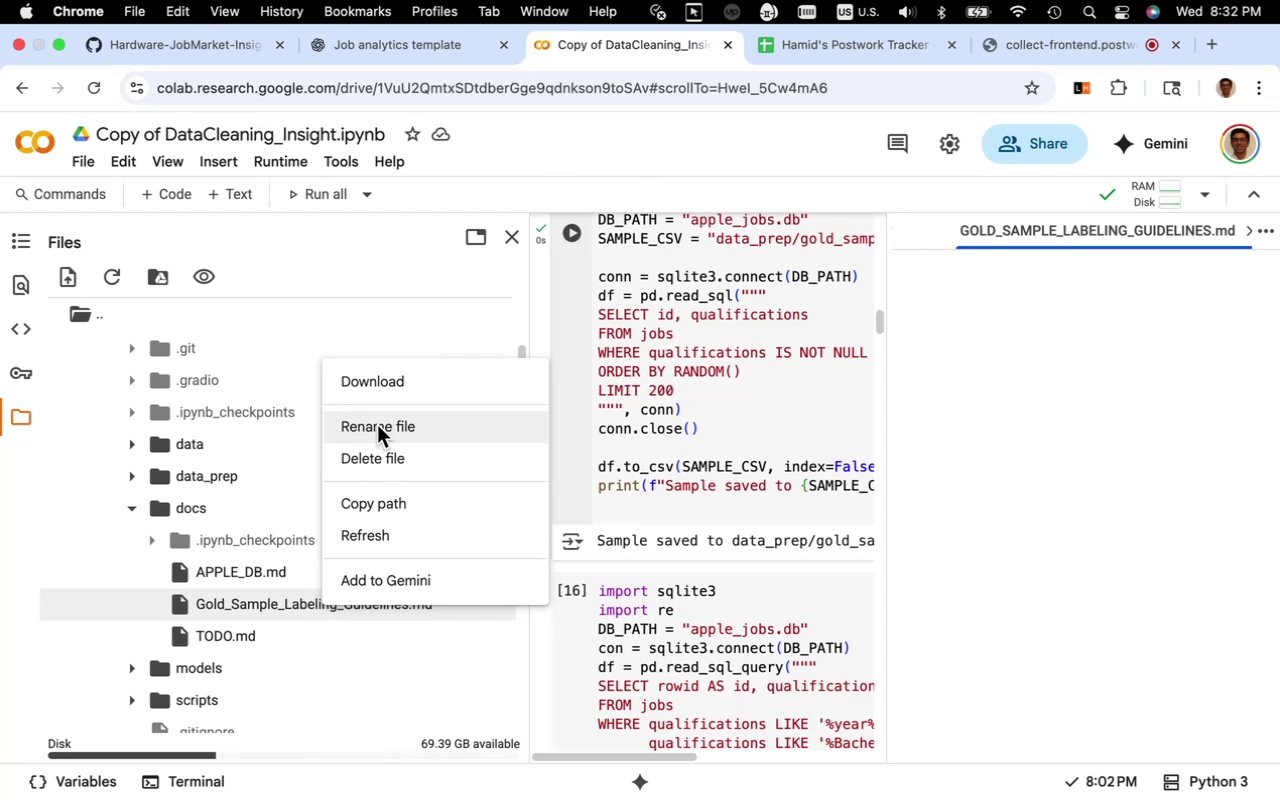 
left_click([378, 421])
 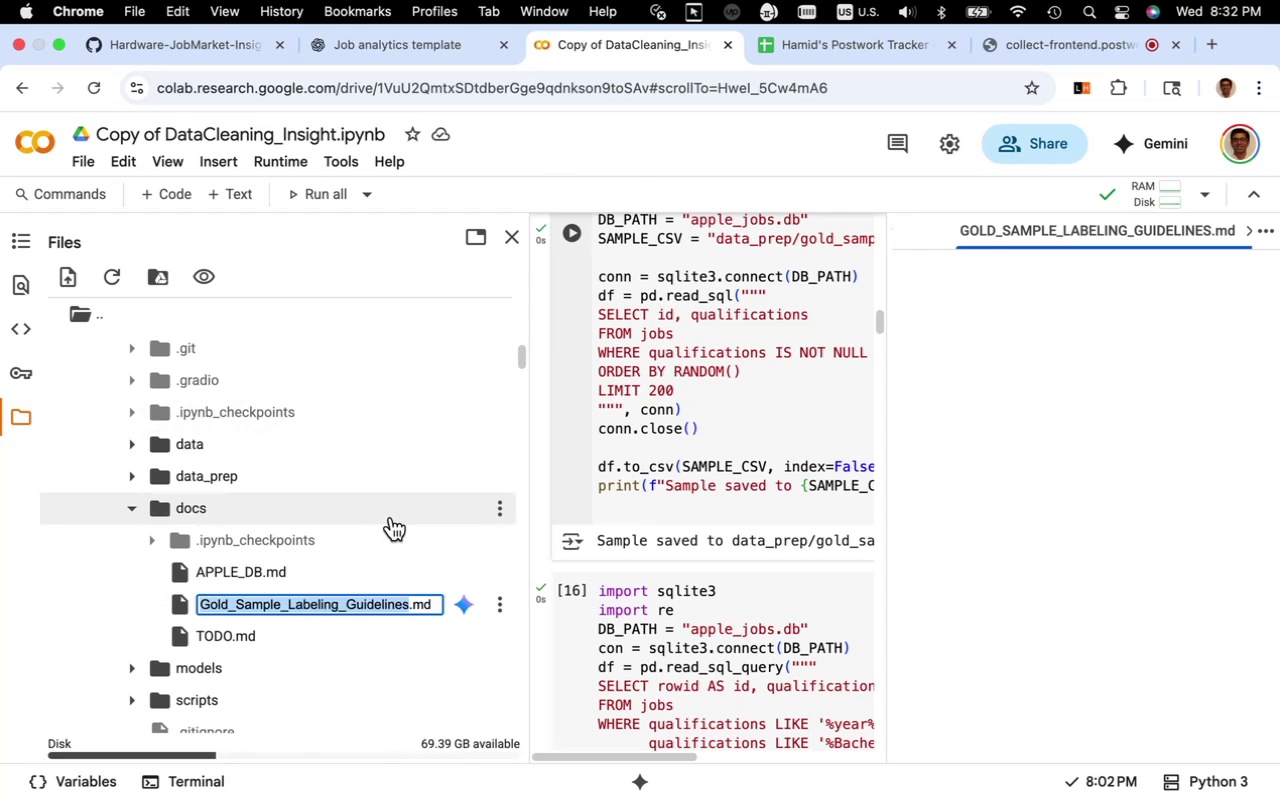 
key(Backspace)
 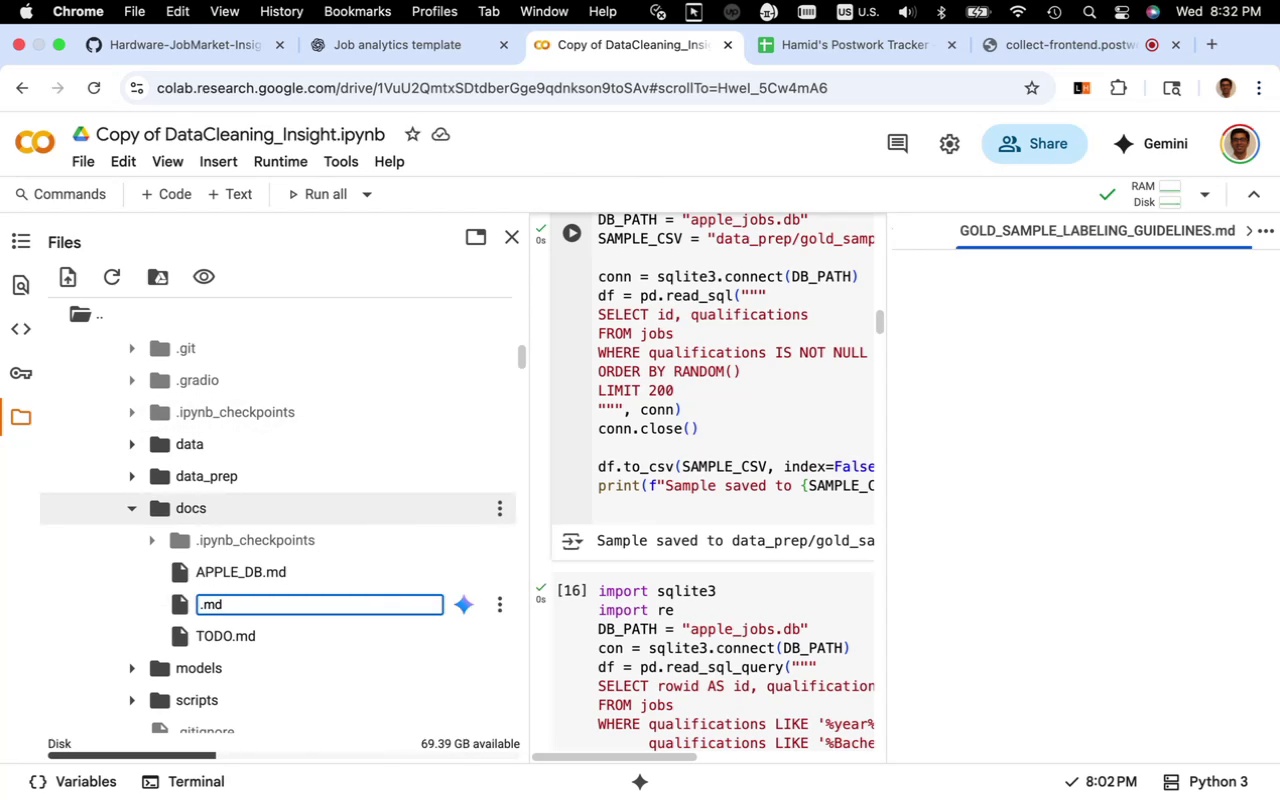 
key(ArrowRight)
 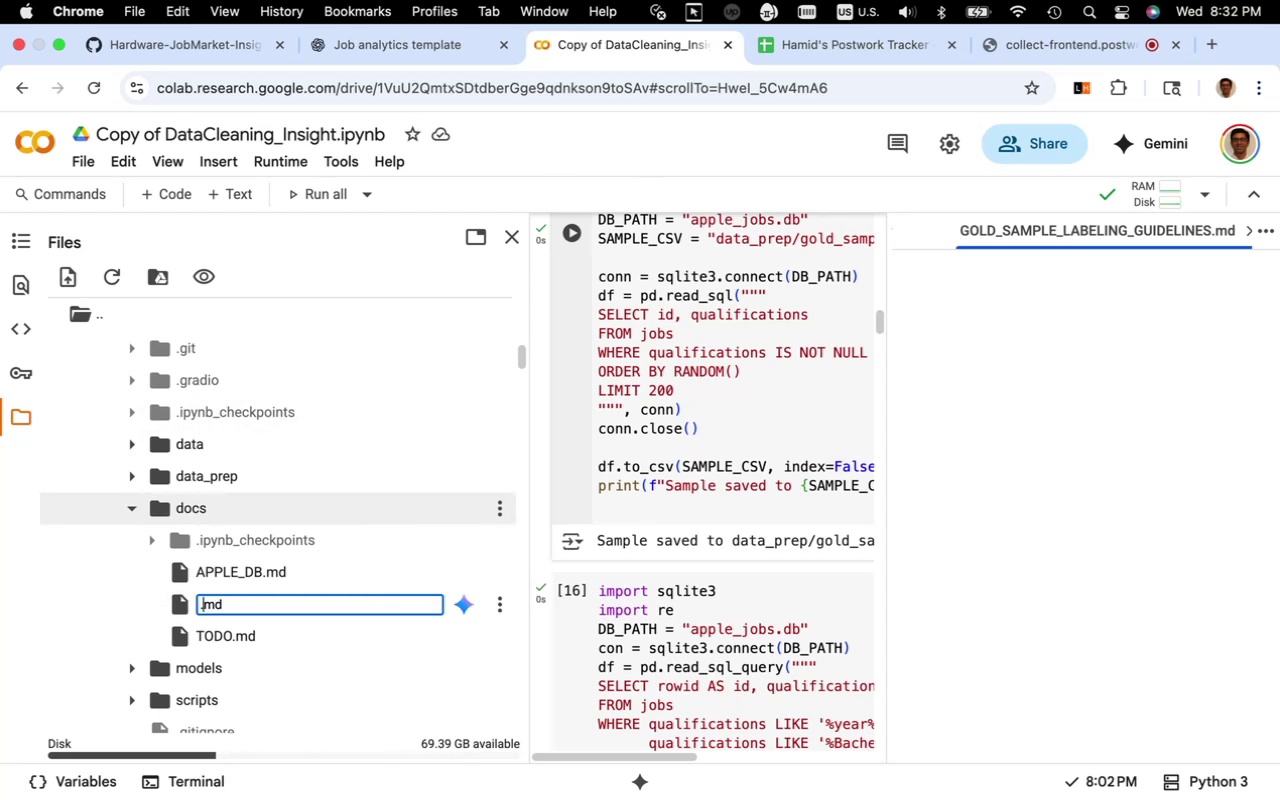 
key(ArrowRight)
 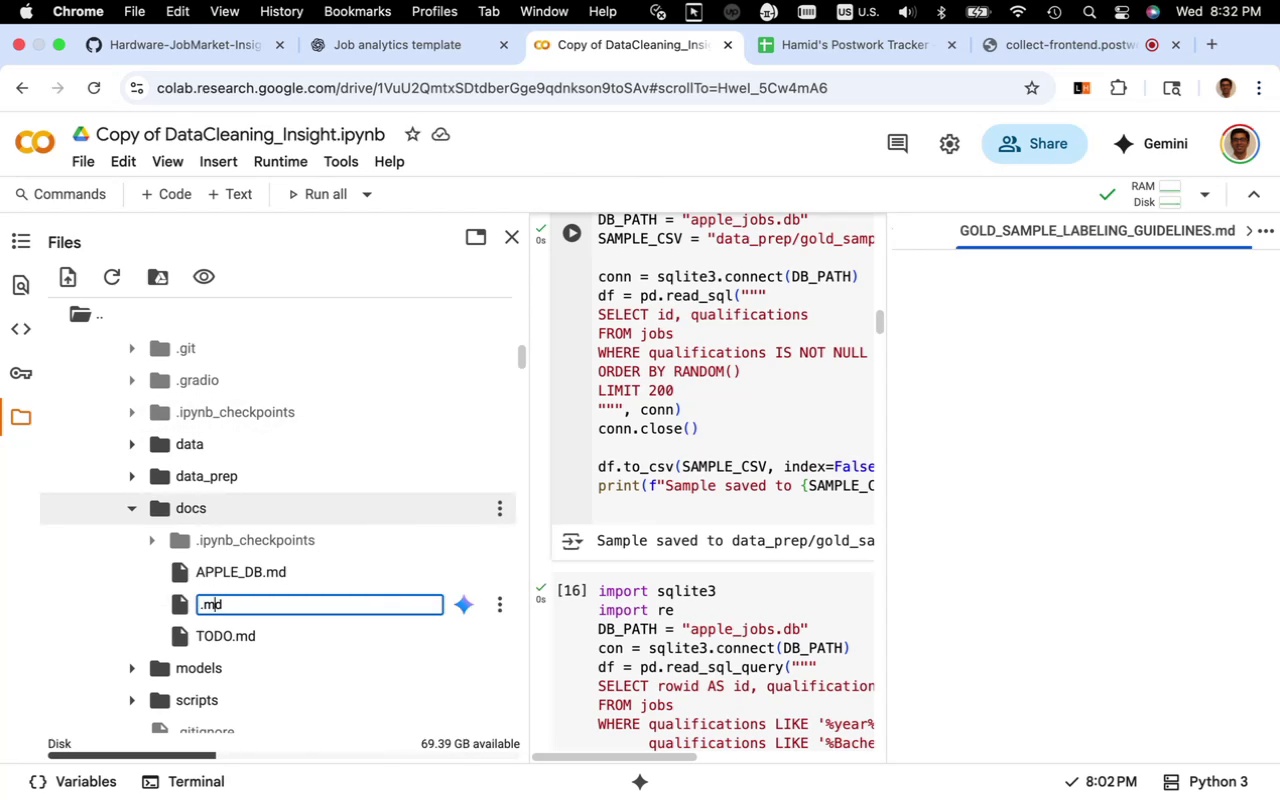 
key(ArrowRight)
 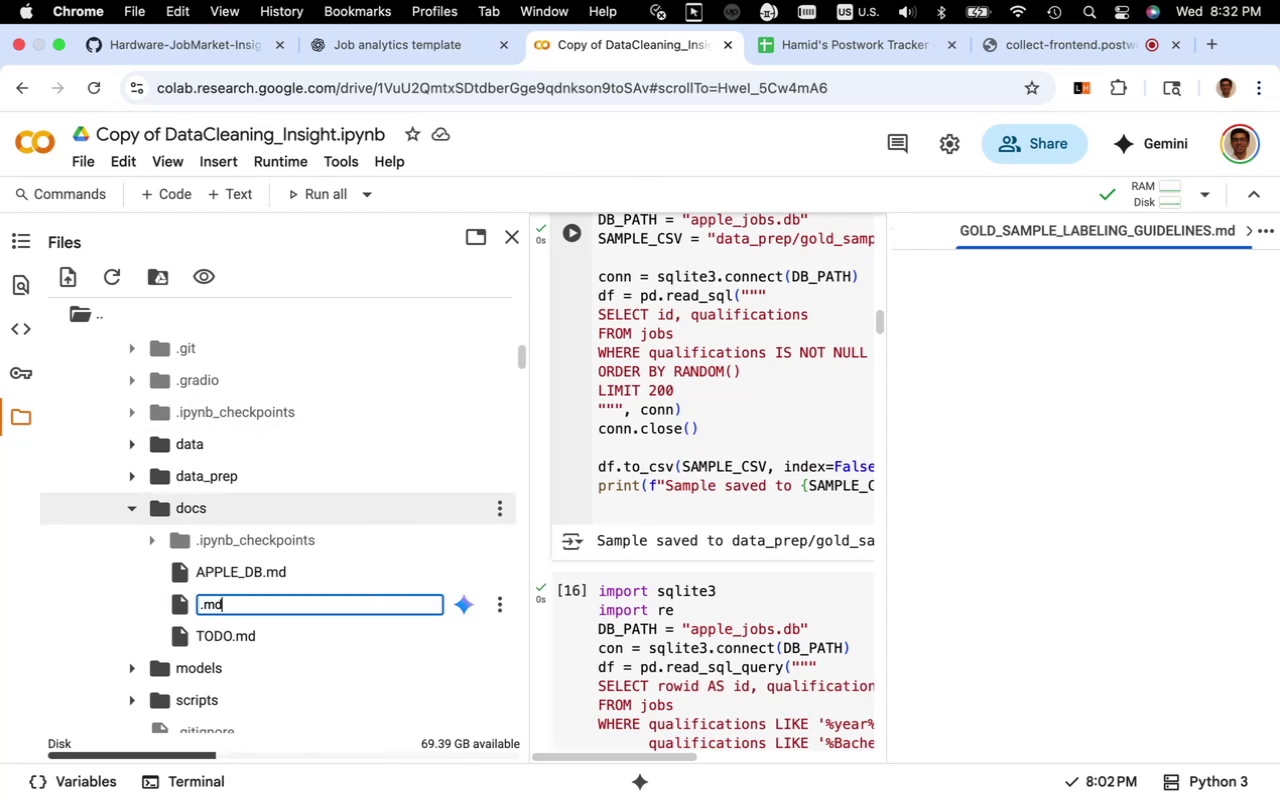 
key(ArrowRight)
 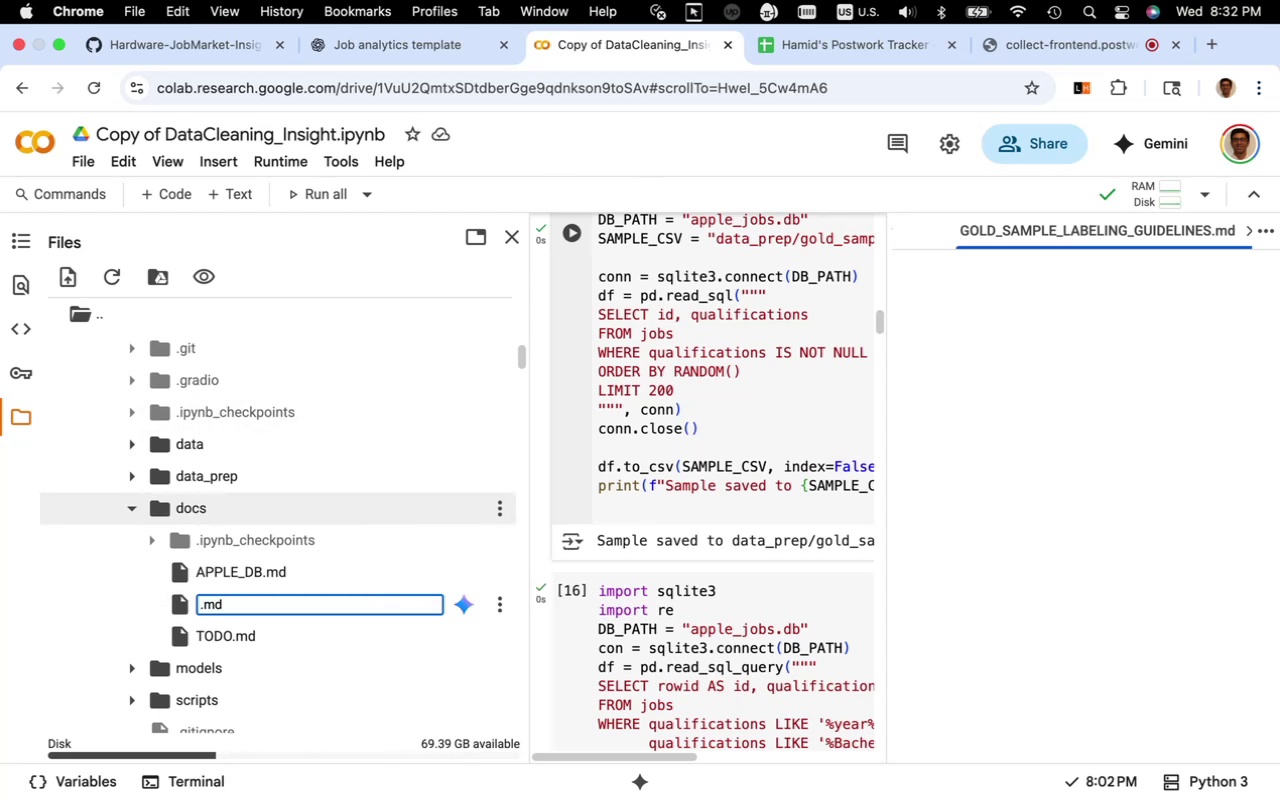 
key(Backspace)
 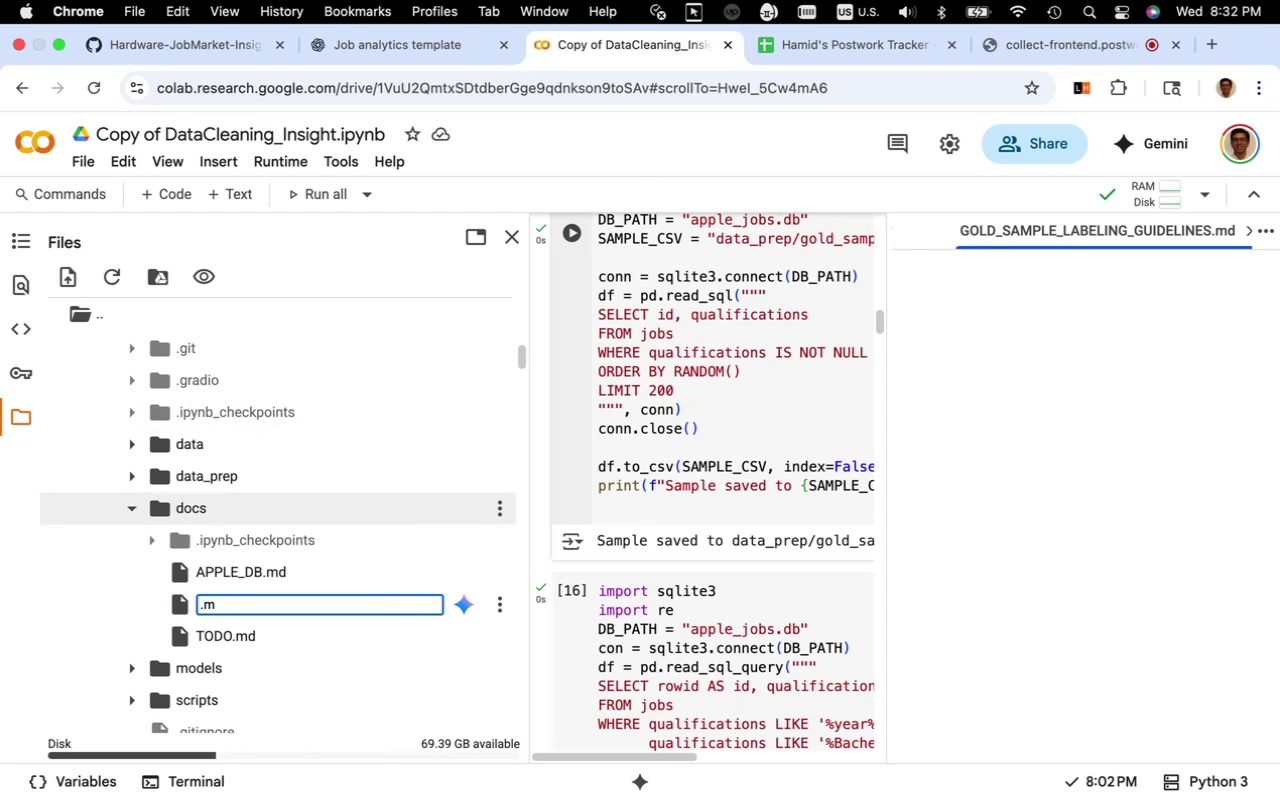 
key(Backspace)
 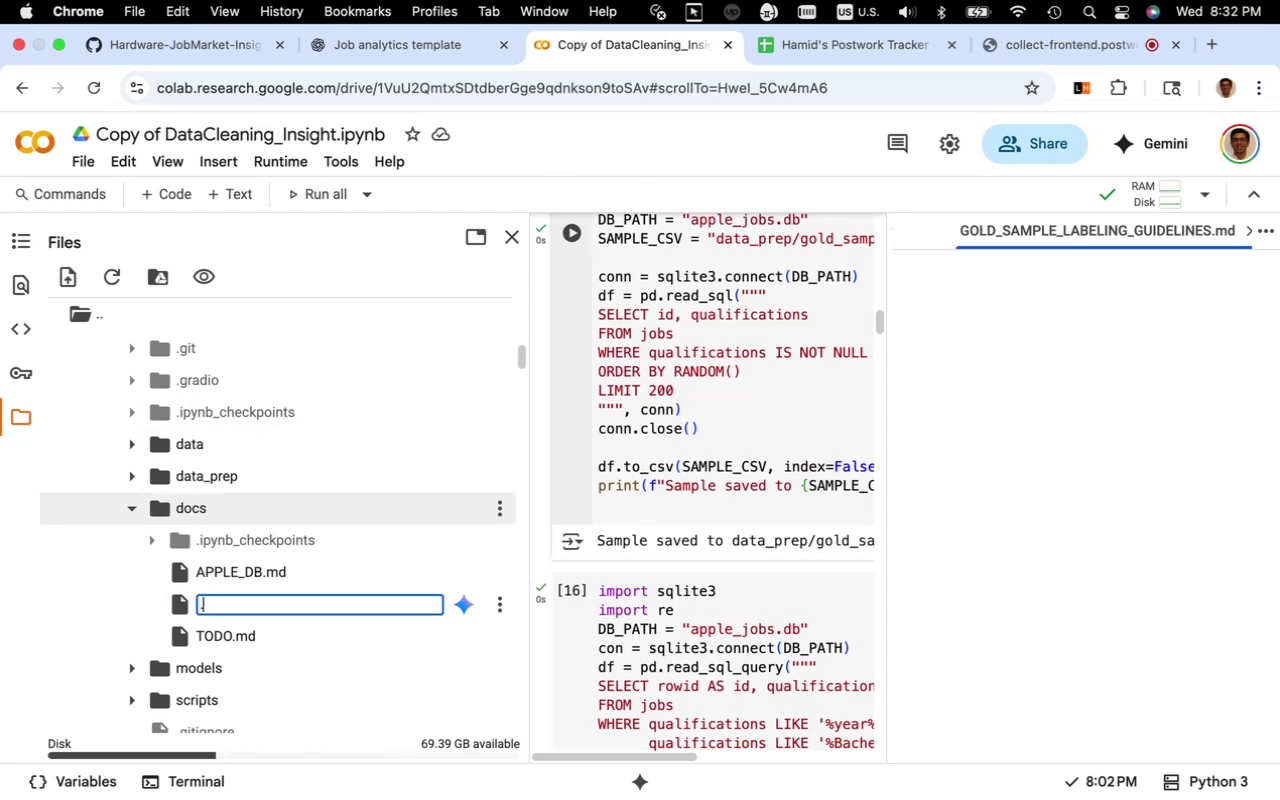 
key(Backspace)
 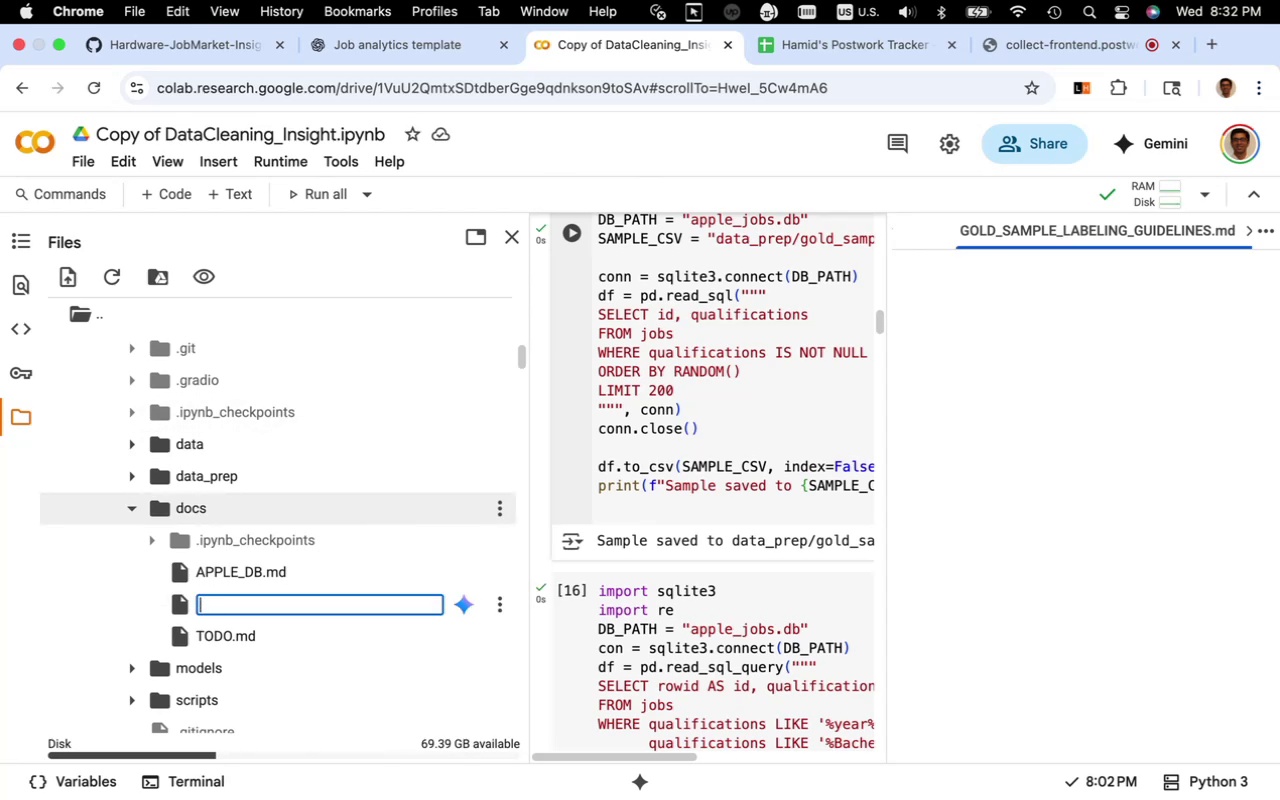 
key(Meta+V)
 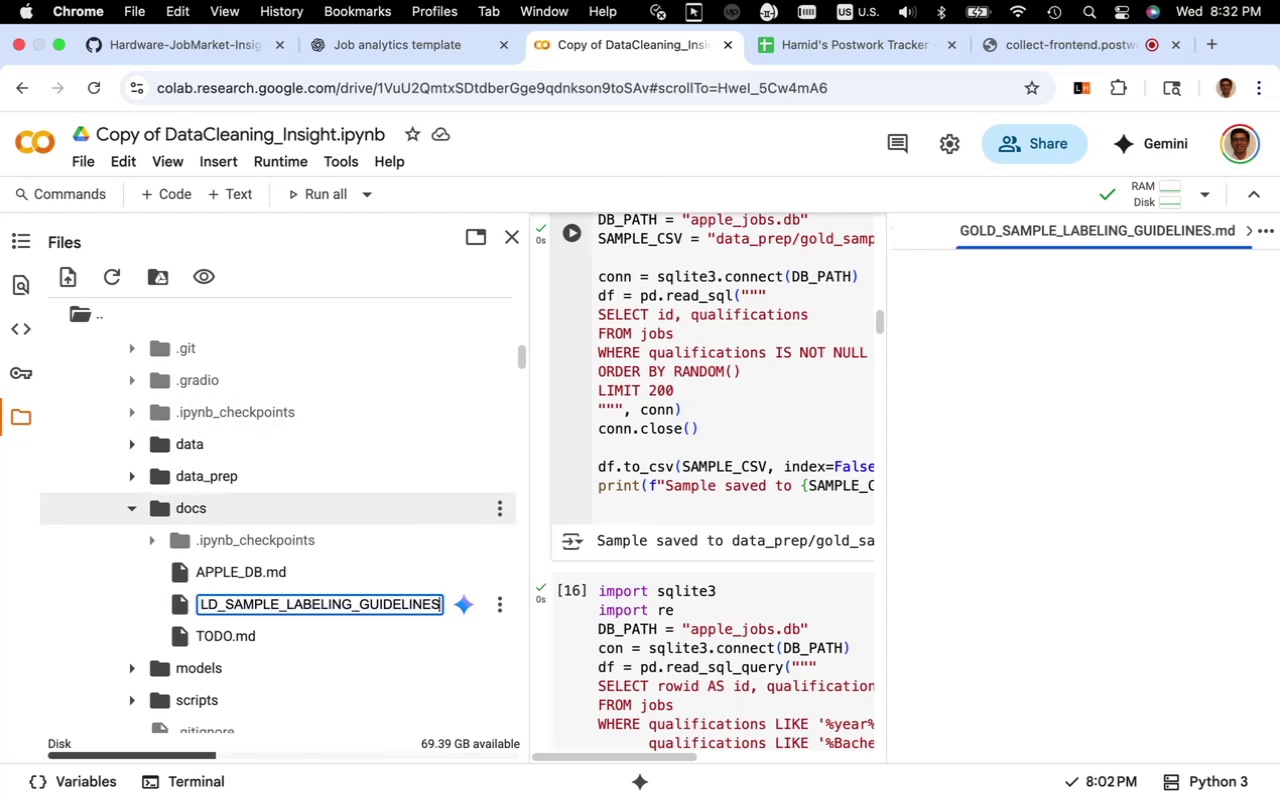 
type(.md)
 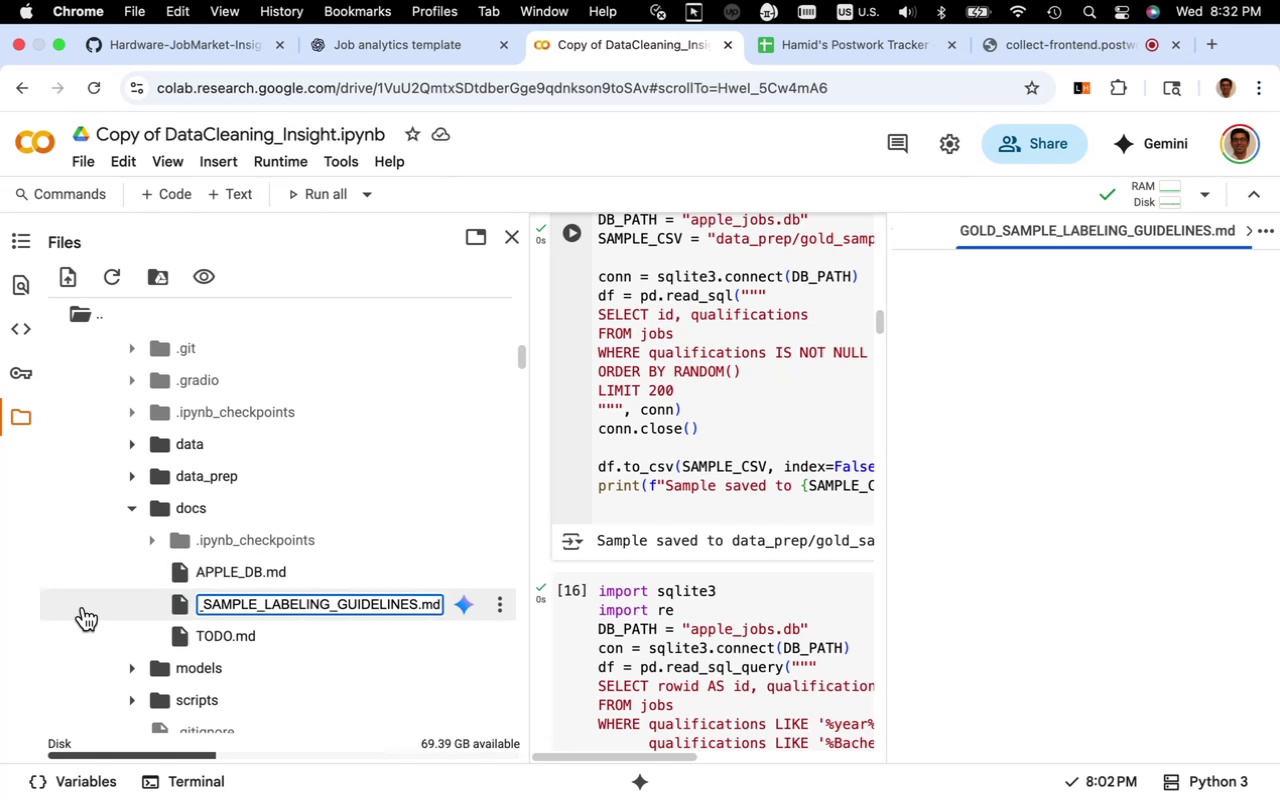 
left_click([83, 607])
 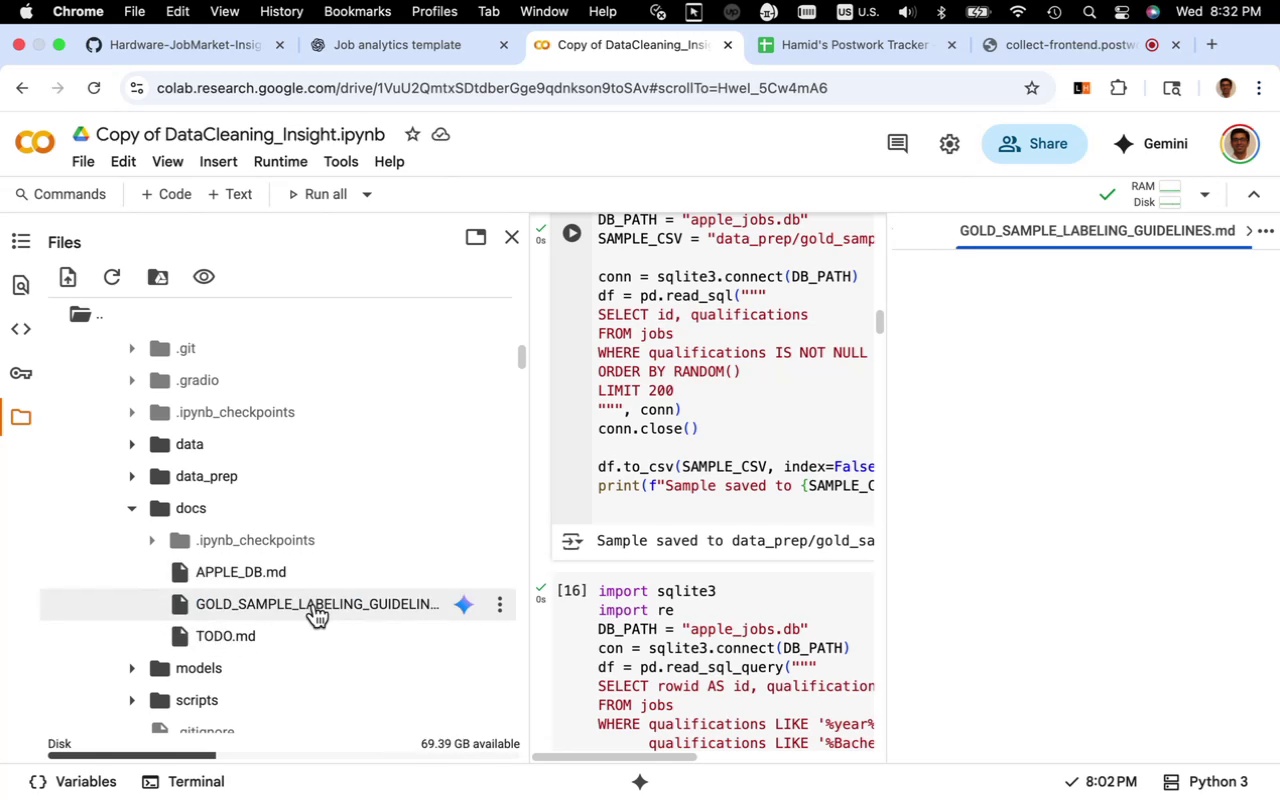 
mouse_move([329, 625])
 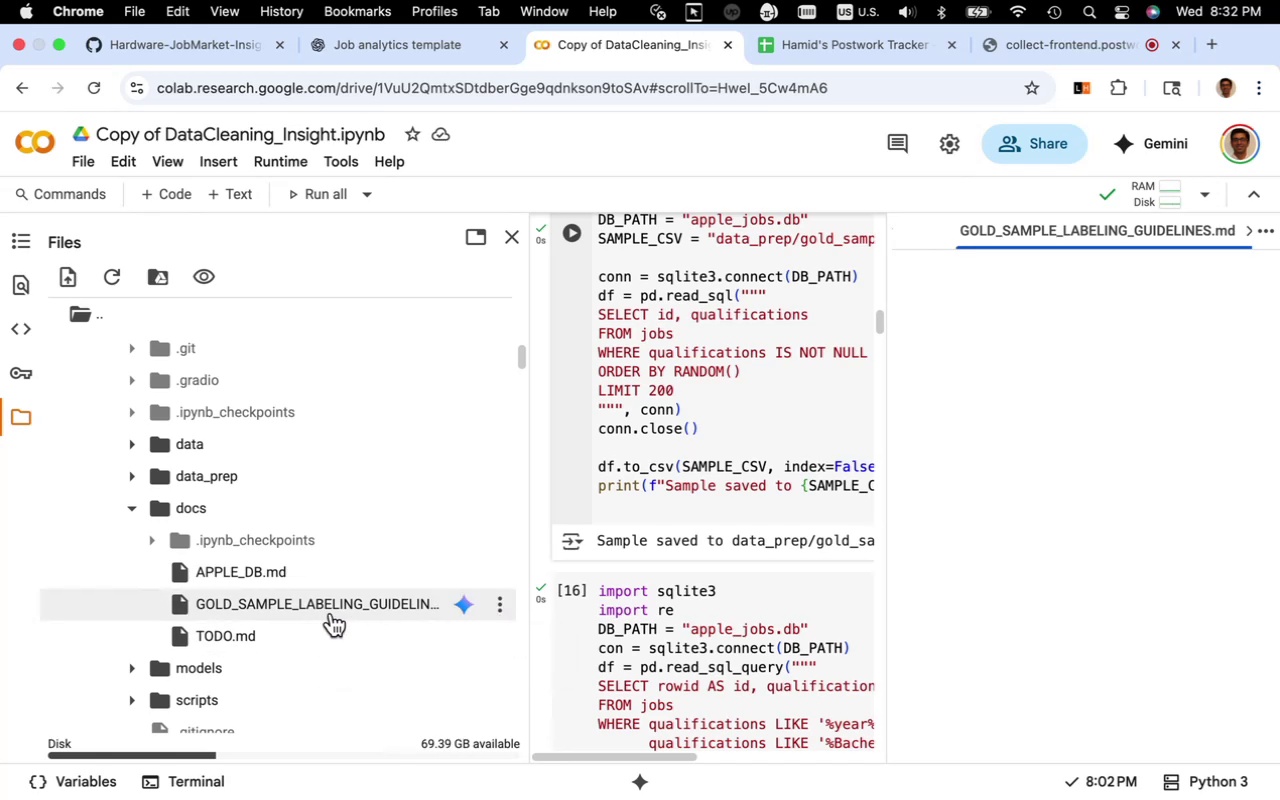 
mouse_move([350, 606])
 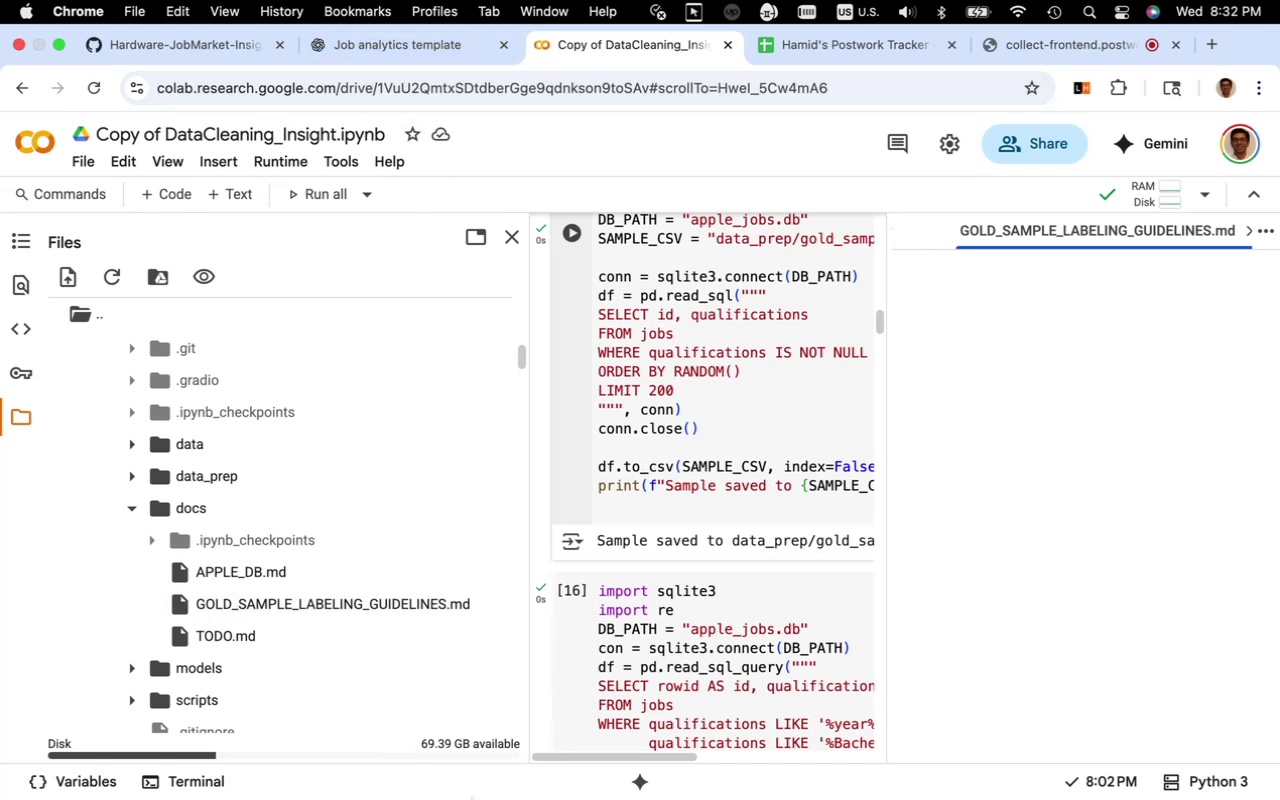 
mouse_move([480, 797])
 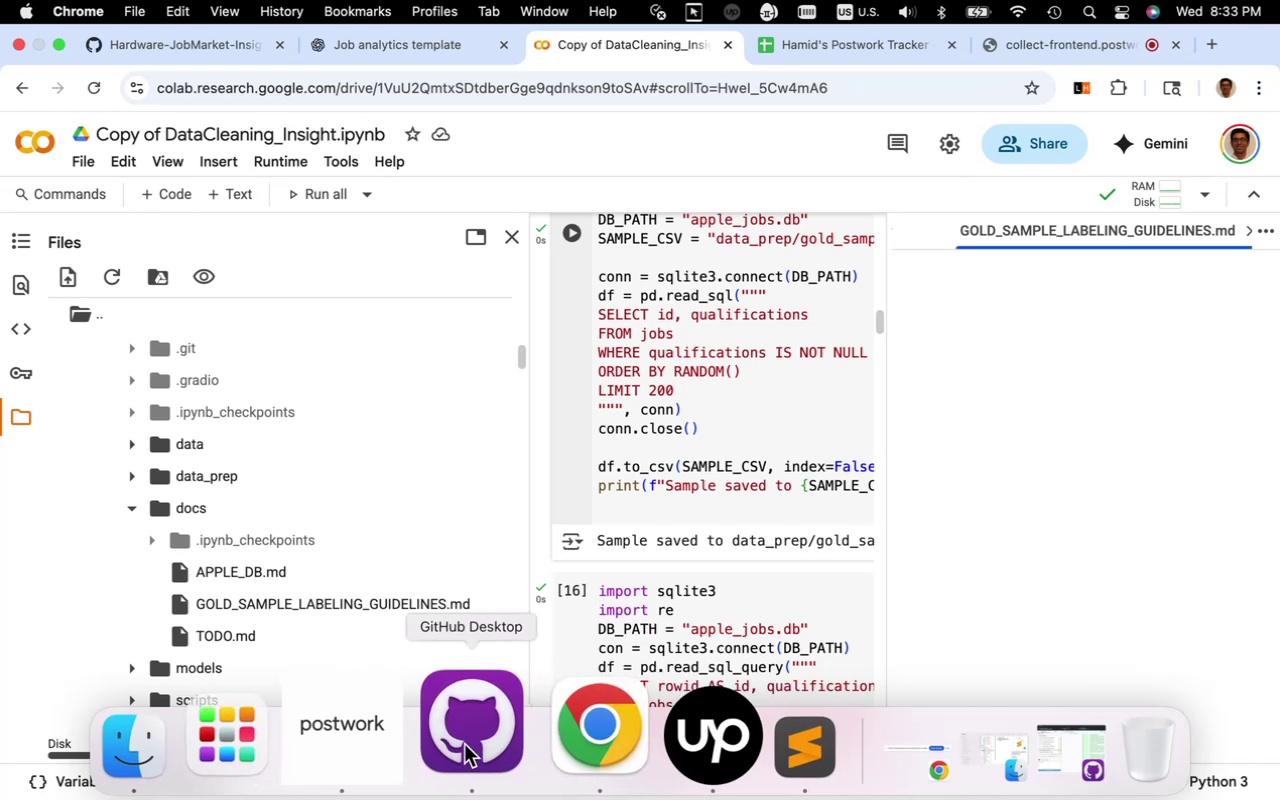 
left_click([464, 744])
 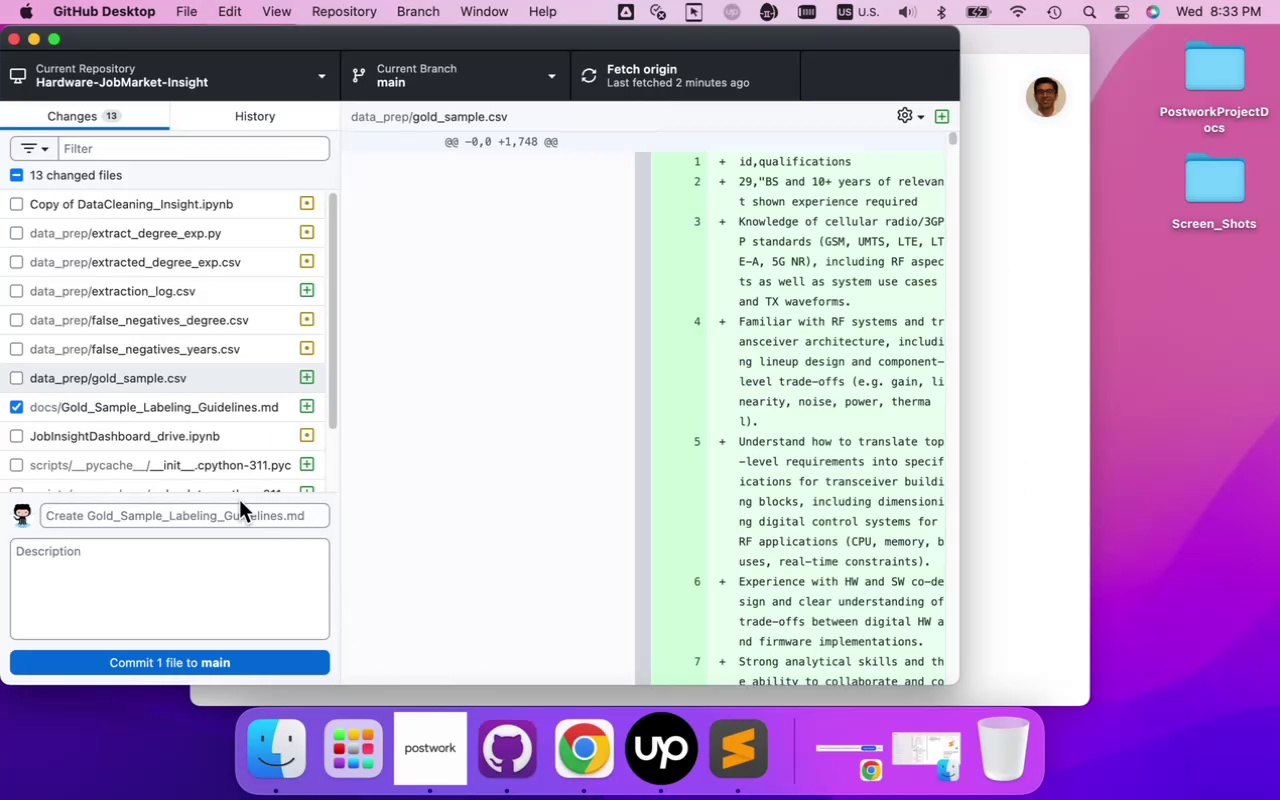 
mouse_move([195, 491])
 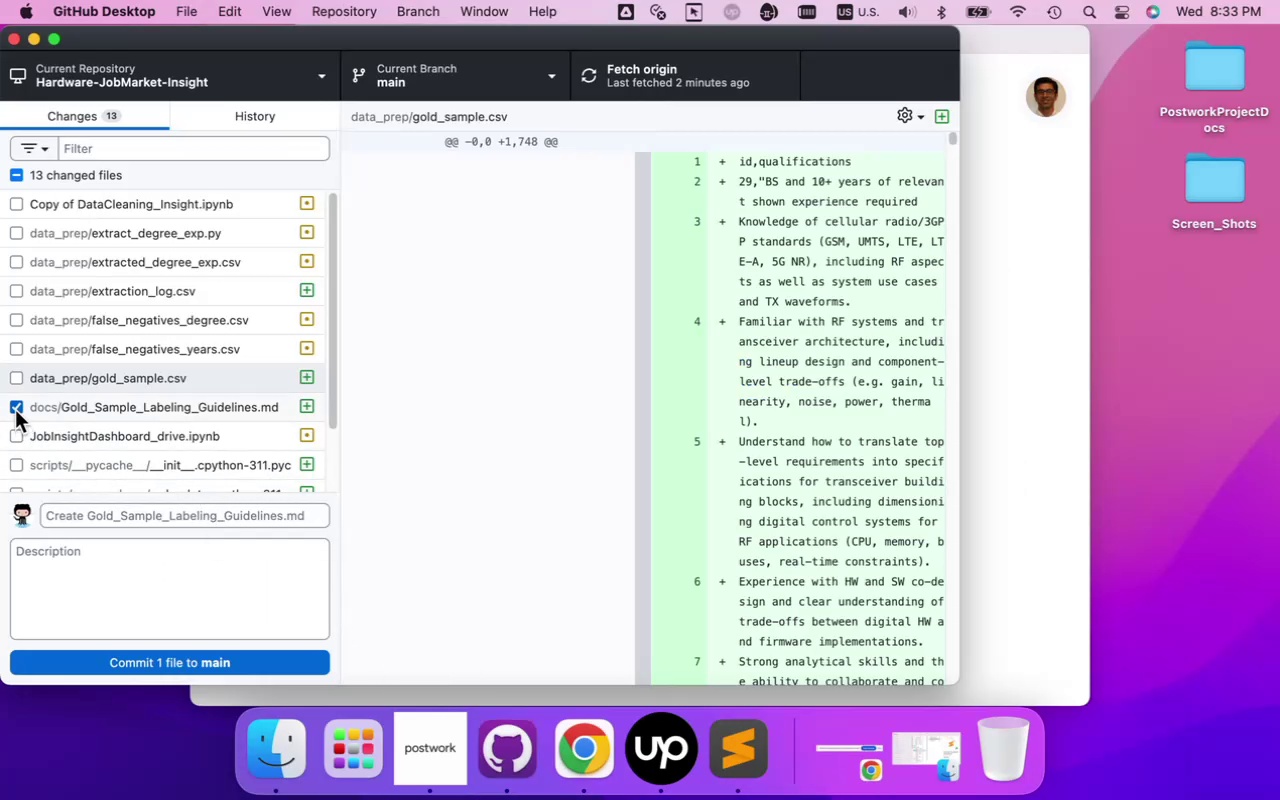 
left_click([17, 404])
 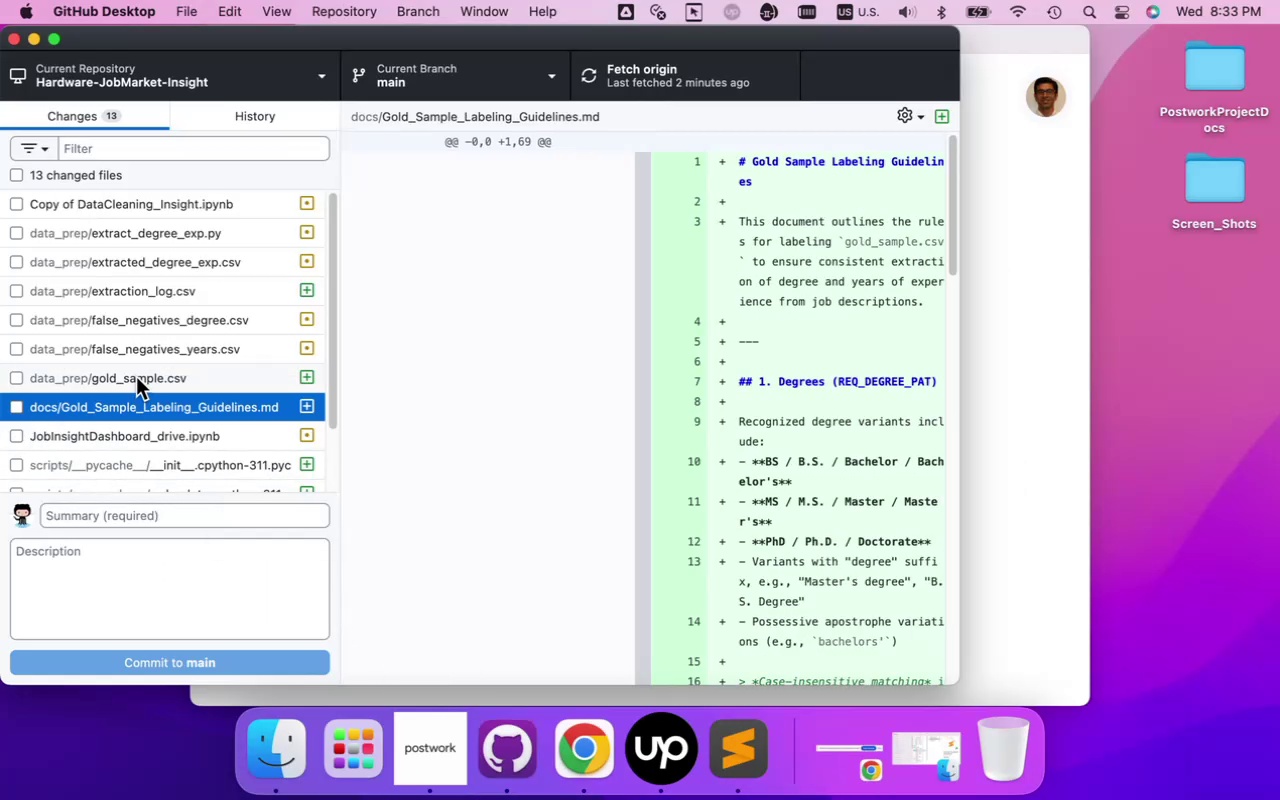 
scroll: coordinate [152, 399], scroll_direction: down, amount: 5.0
 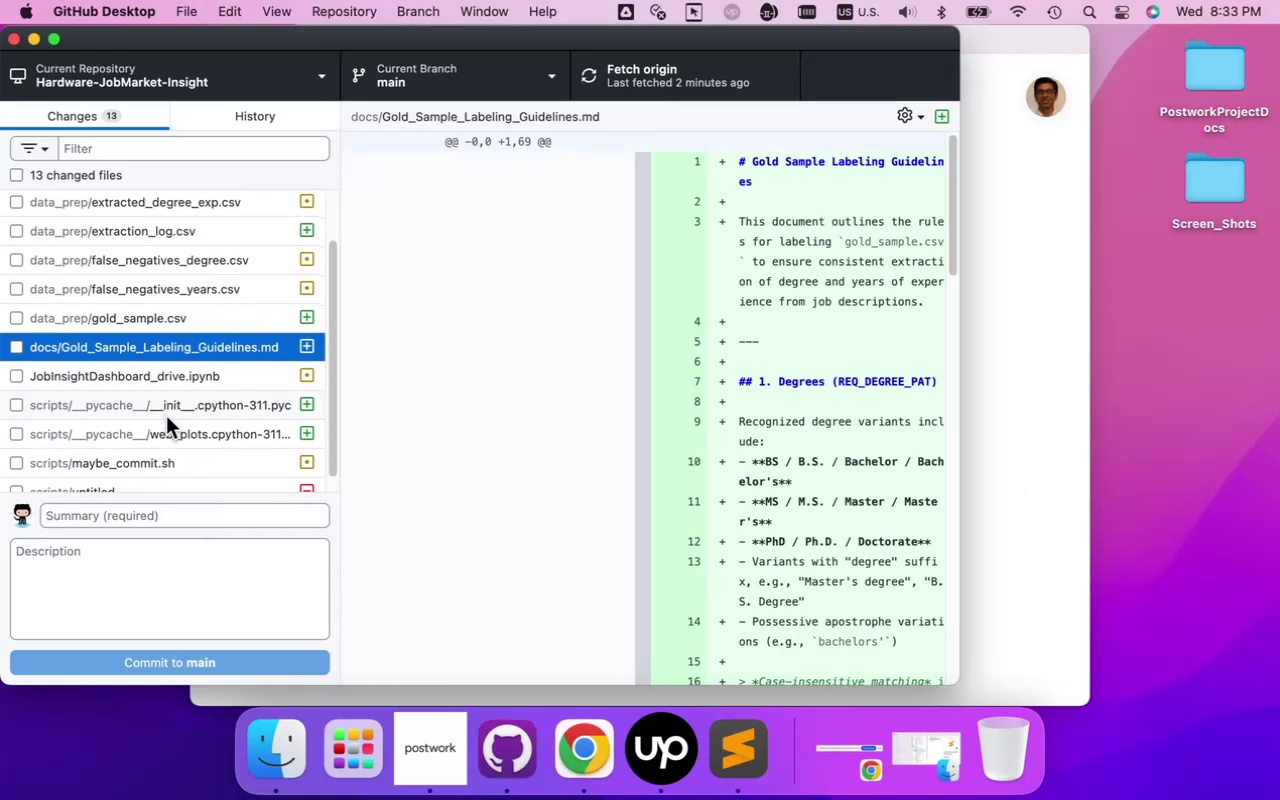 
scroll: coordinate [168, 421], scroll_direction: up, amount: 33.0
 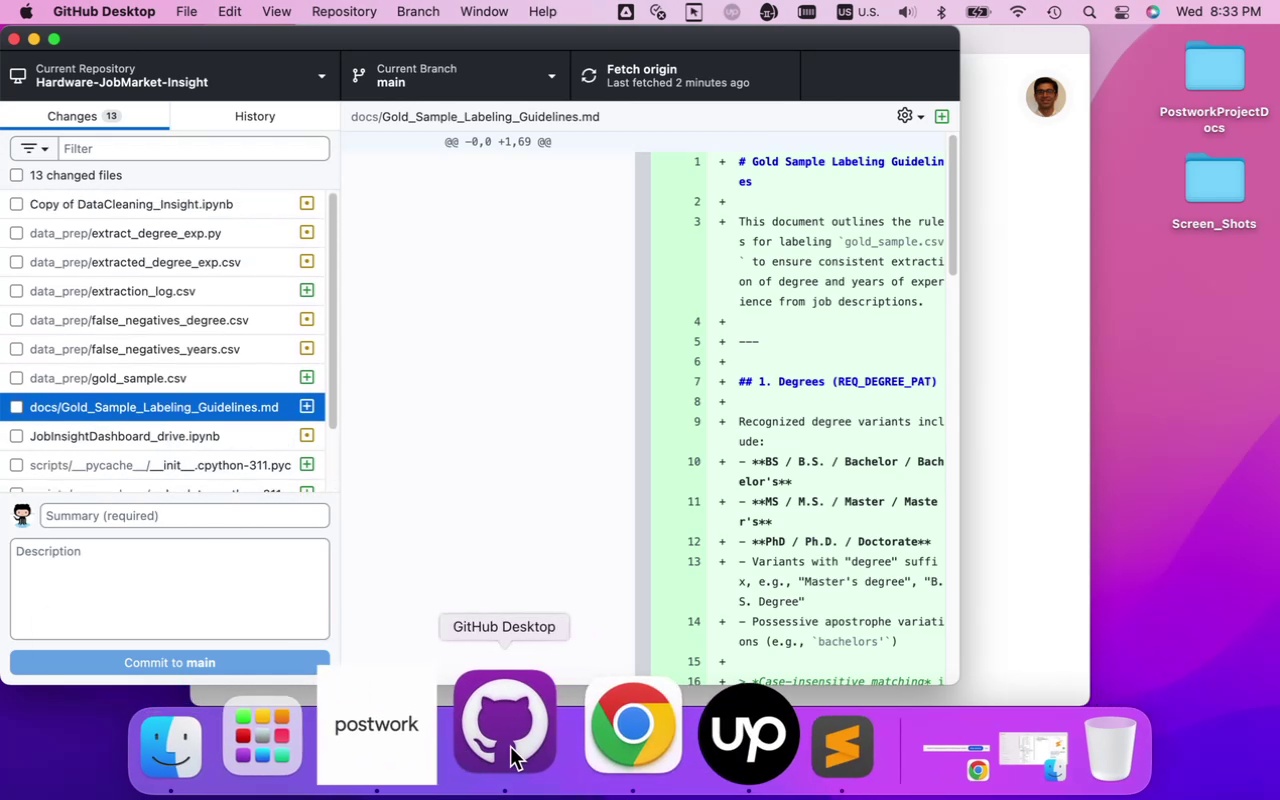 
left_click([582, 740])
 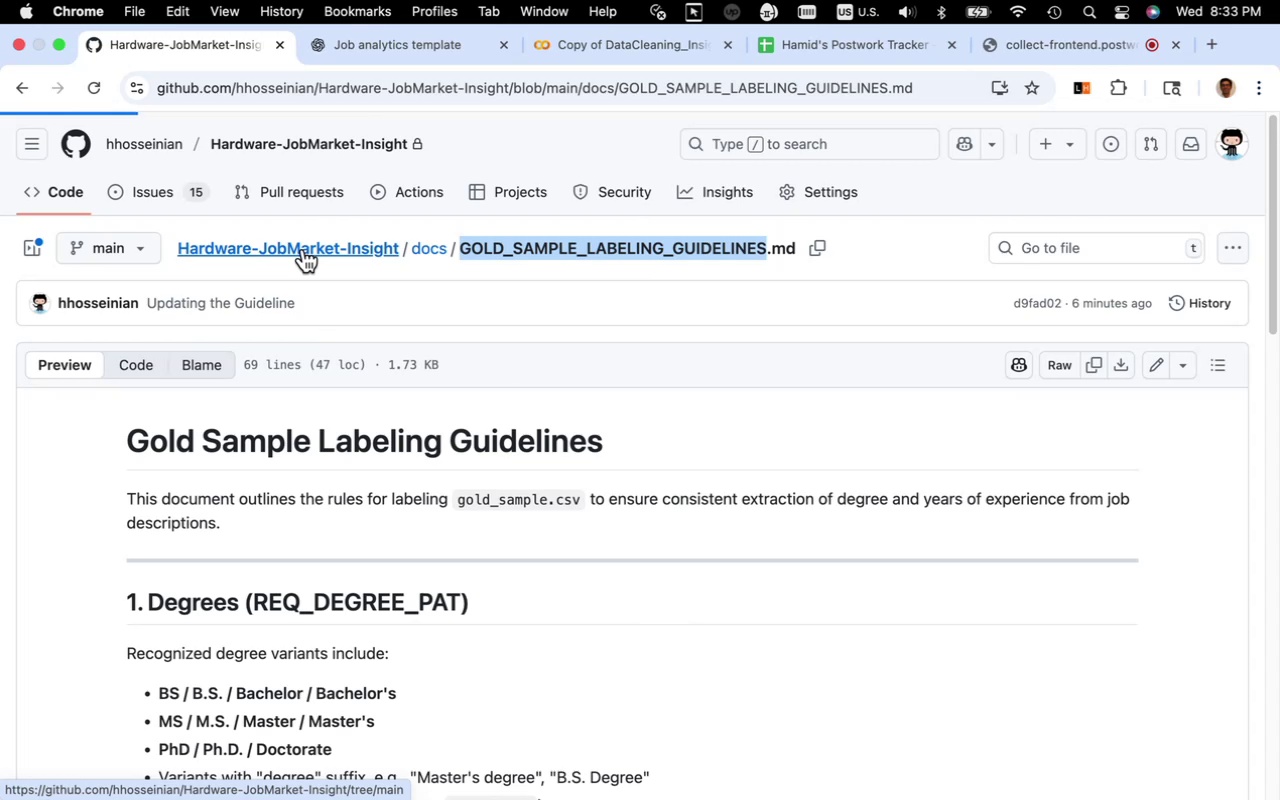 
wait(6.08)
 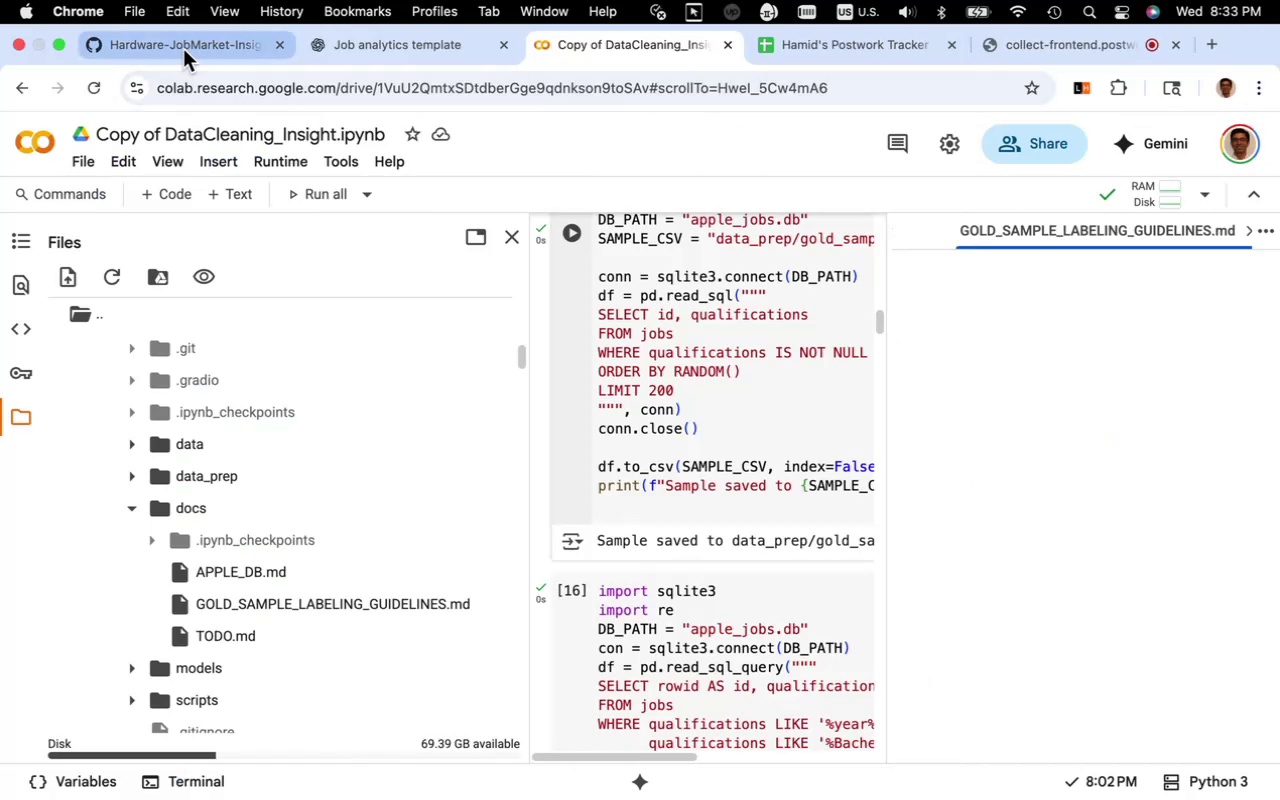 
scroll: coordinate [516, 501], scroll_direction: down, amount: 7.0
 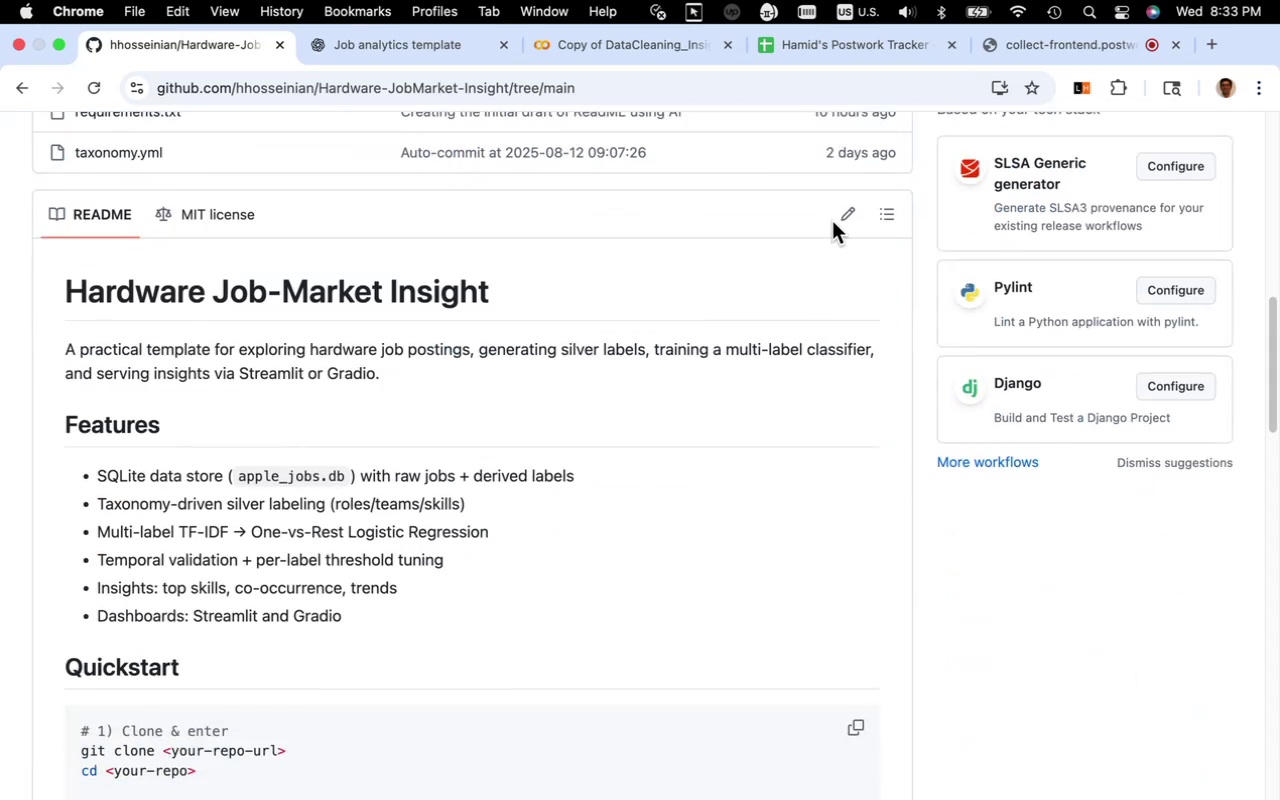 
left_click([843, 215])
 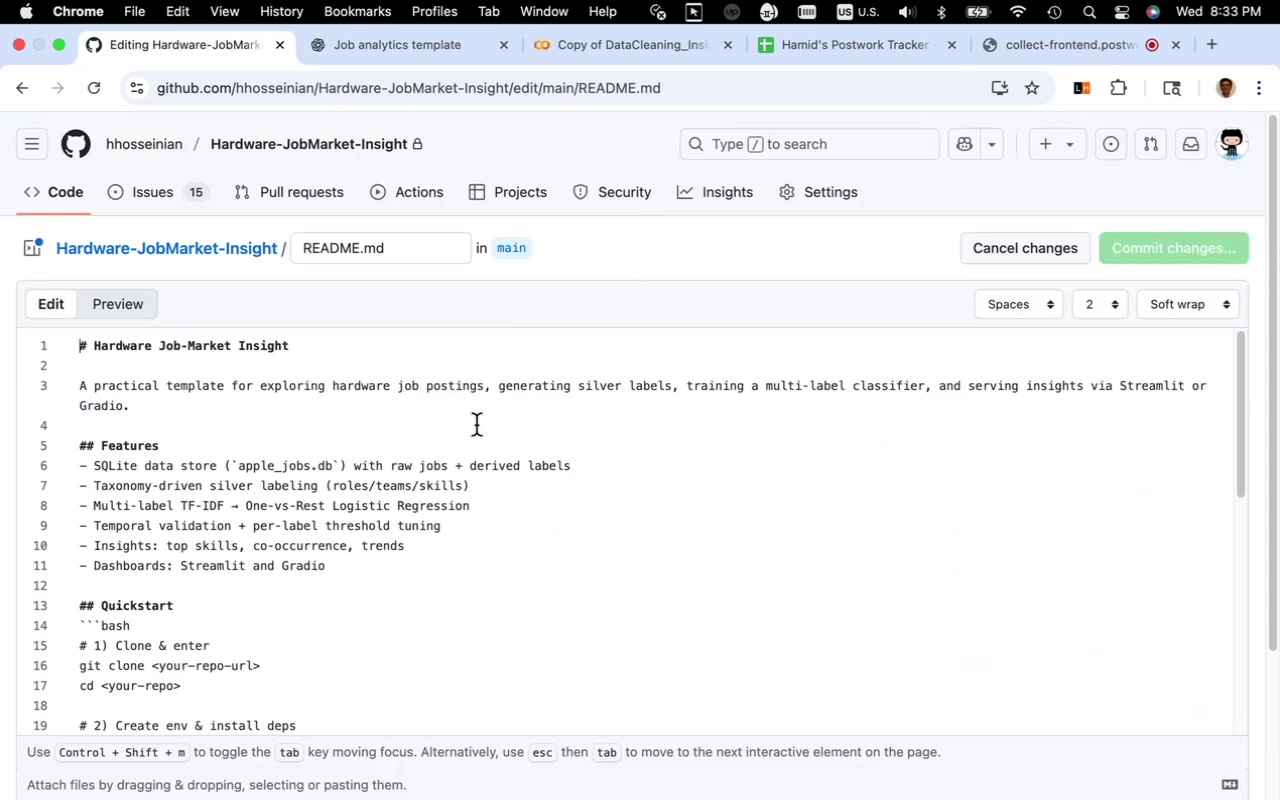 
scroll: coordinate [496, 465], scroll_direction: down, amount: 17.0
 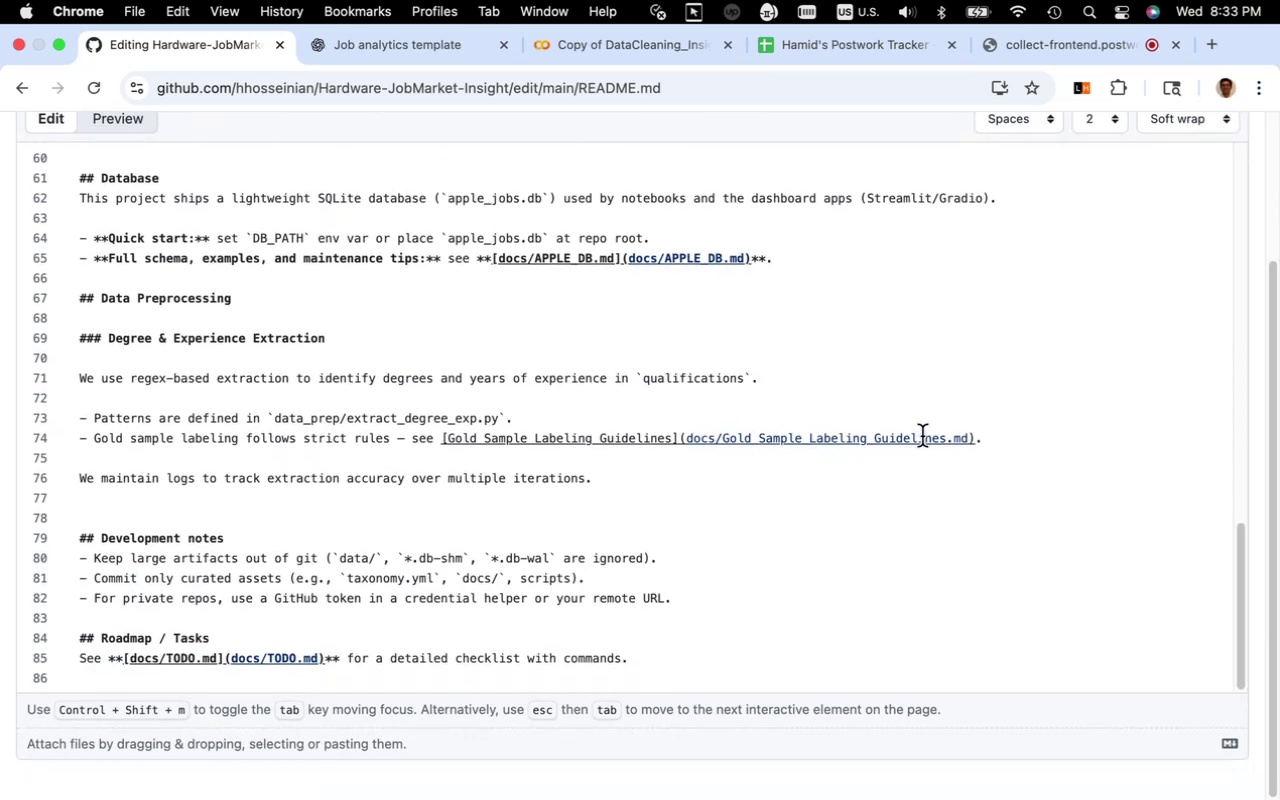 
left_click_drag(start_coordinate=[946, 441], to_coordinate=[725, 442])
 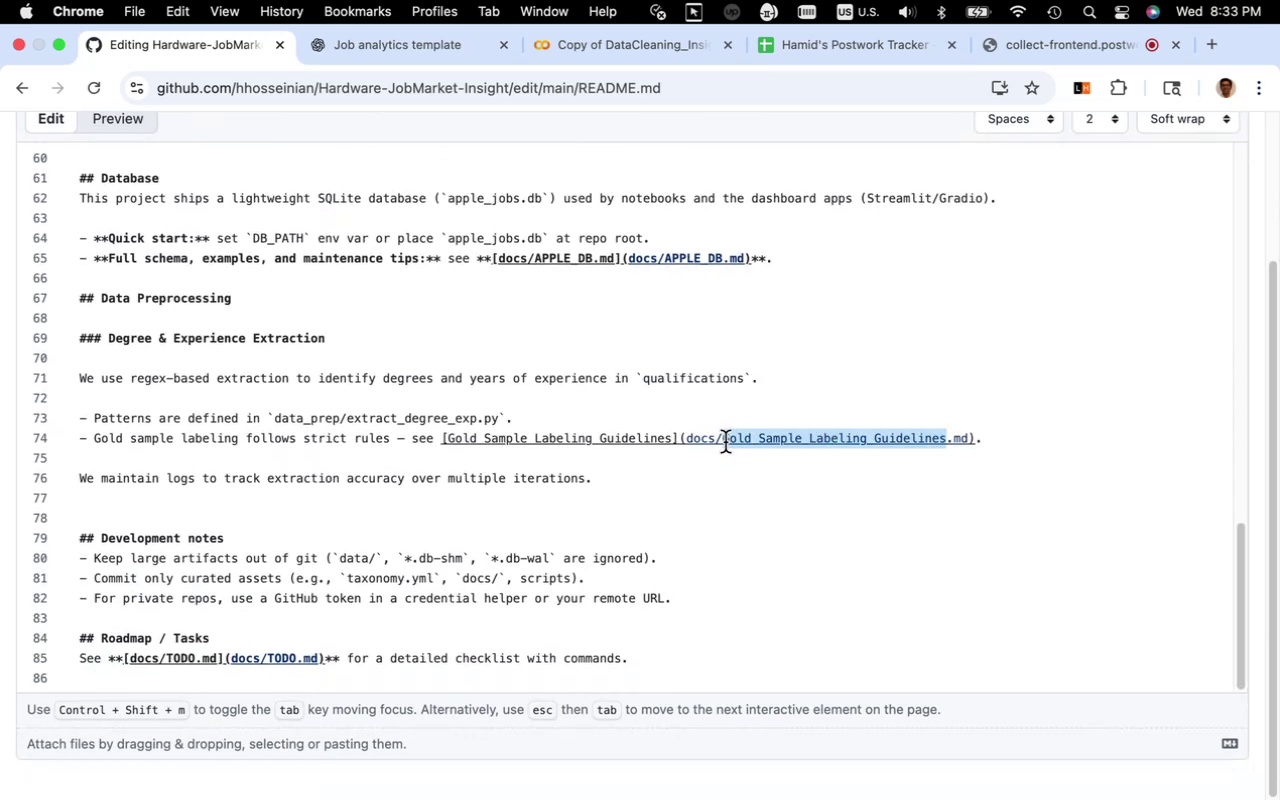 
key(Meta+V)
 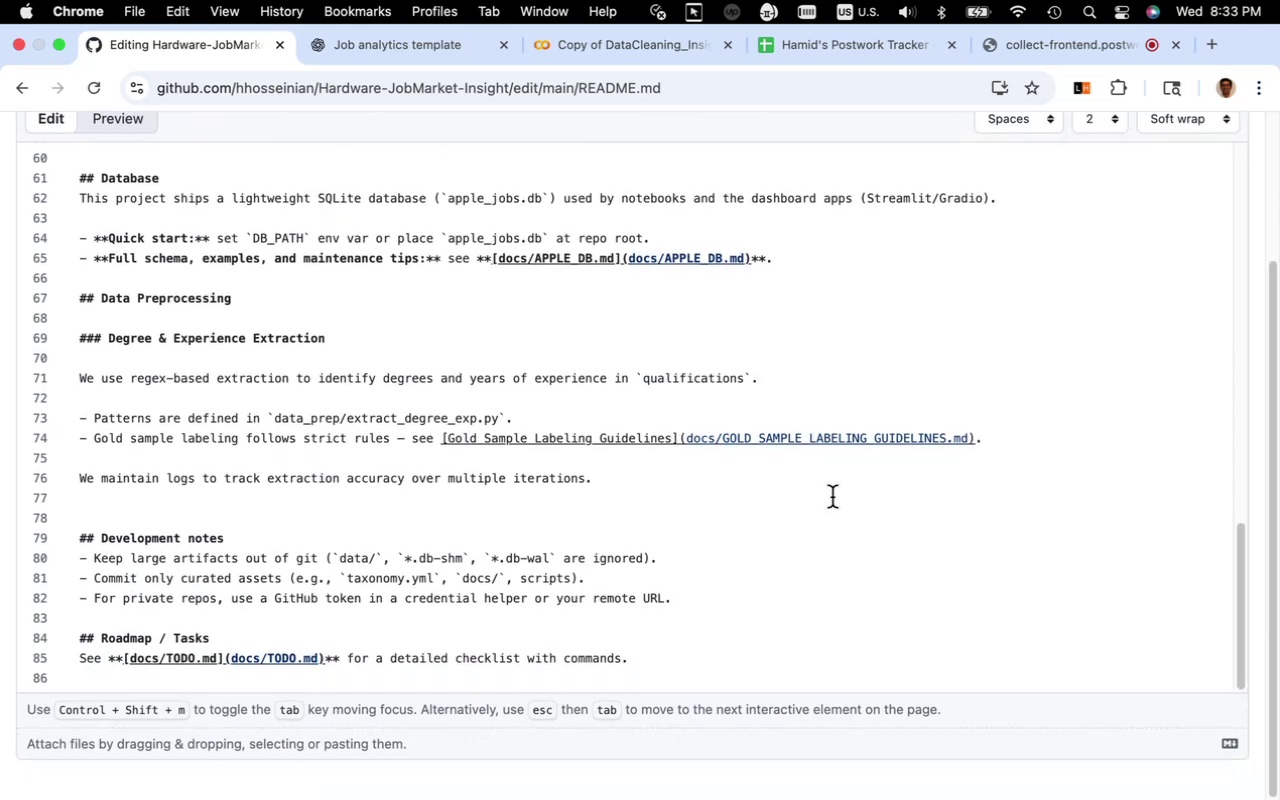 
hold_key(key=CommandLeft, duration=1.43)
 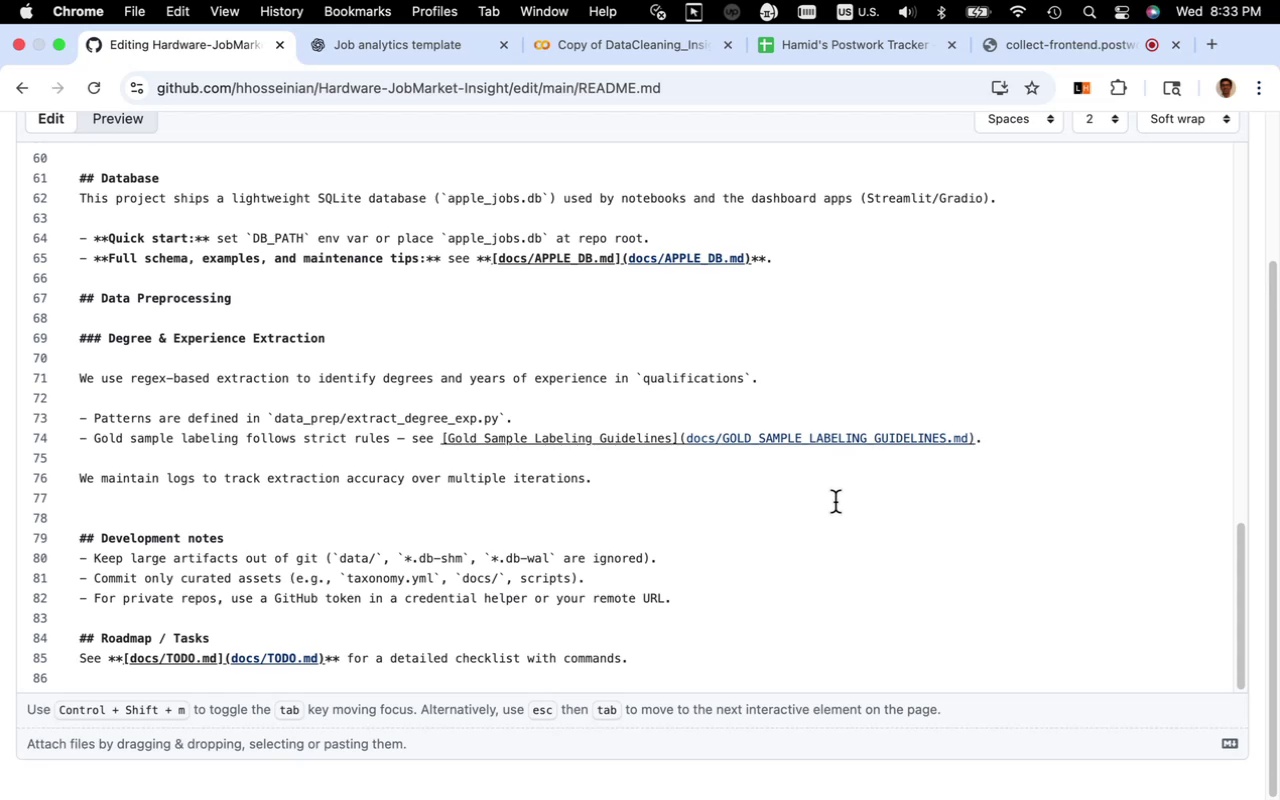 
scroll: coordinate [887, 452], scroll_direction: up, amount: 73.0
 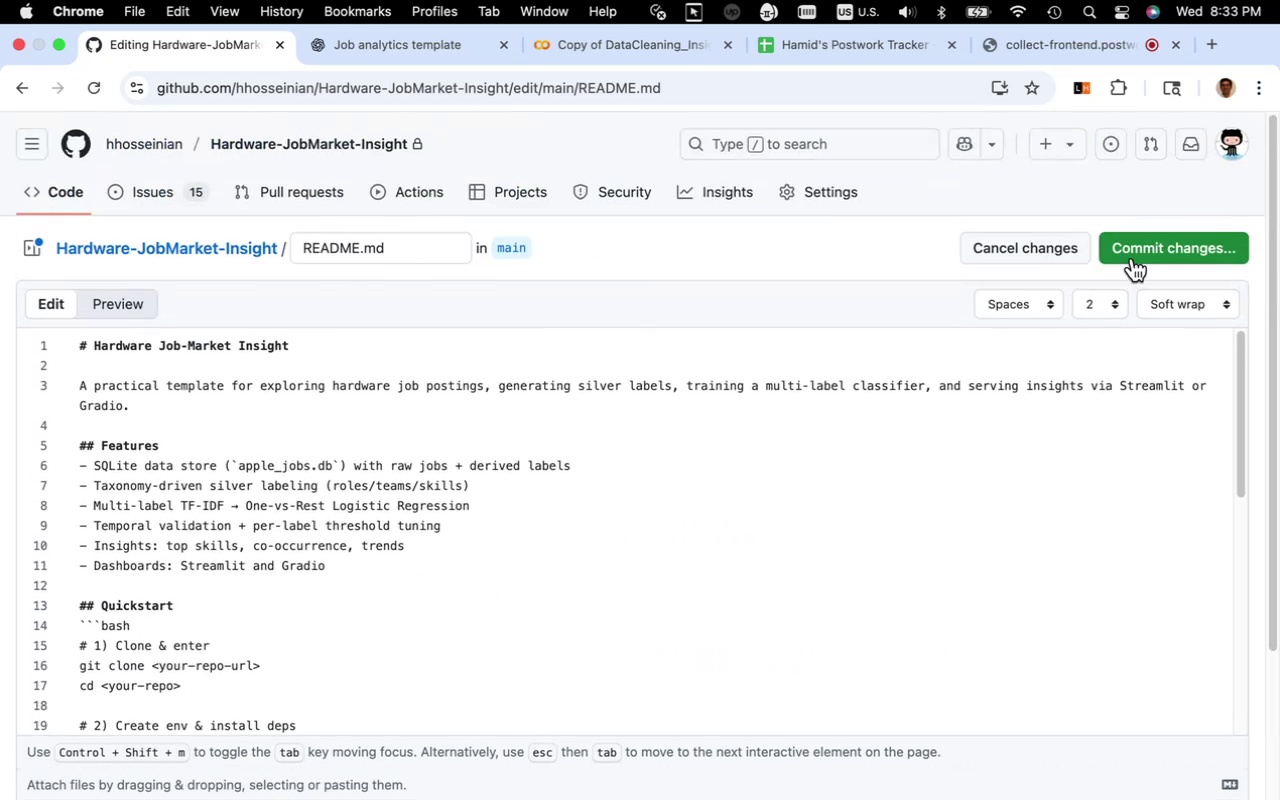 
left_click([1132, 256])
 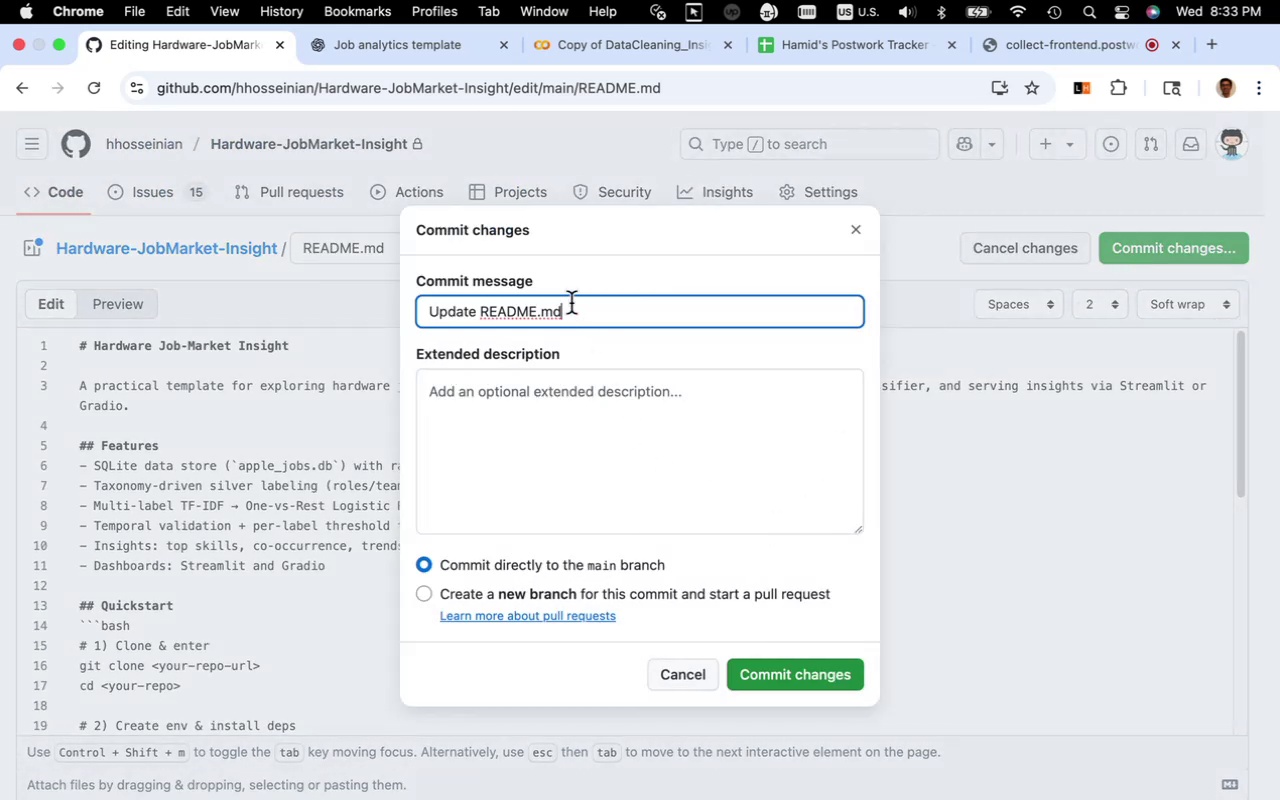 
left_click_drag(start_coordinate=[568, 307], to_coordinate=[483, 313])
 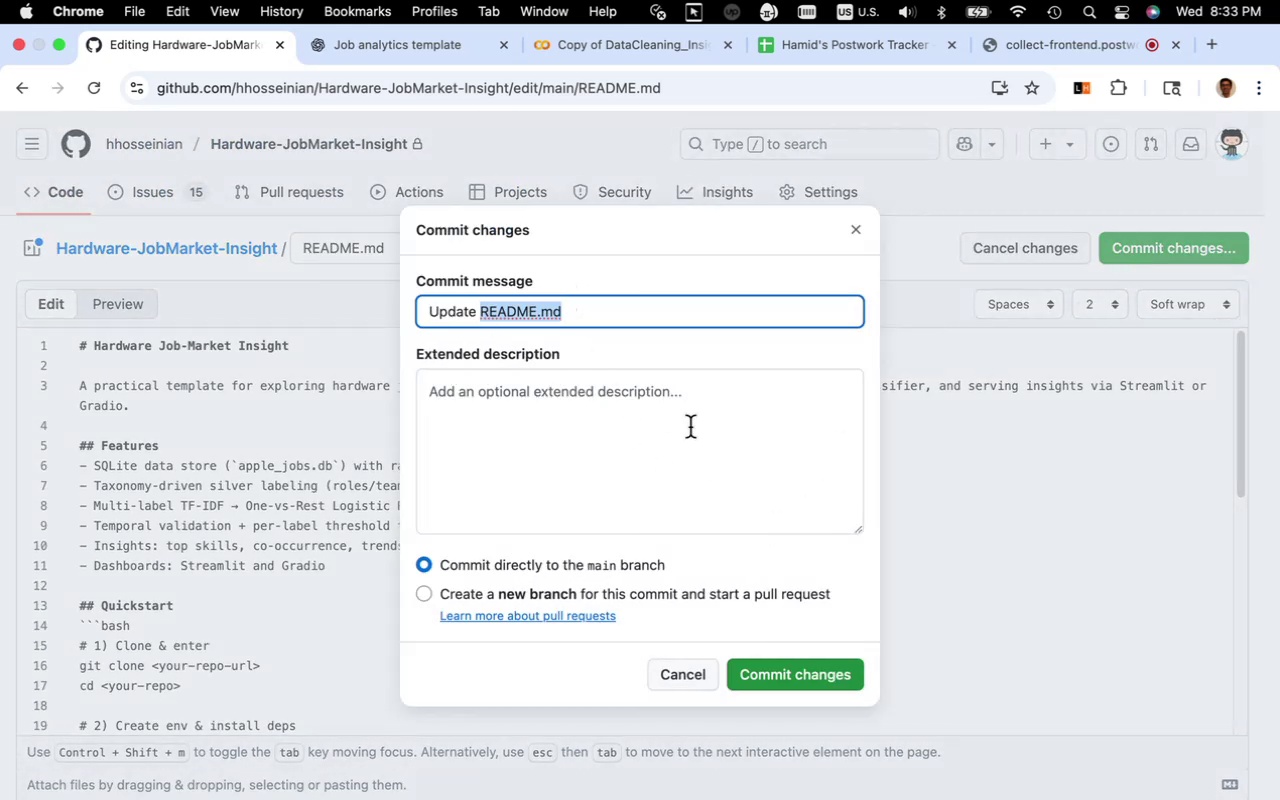 
type(link to )
 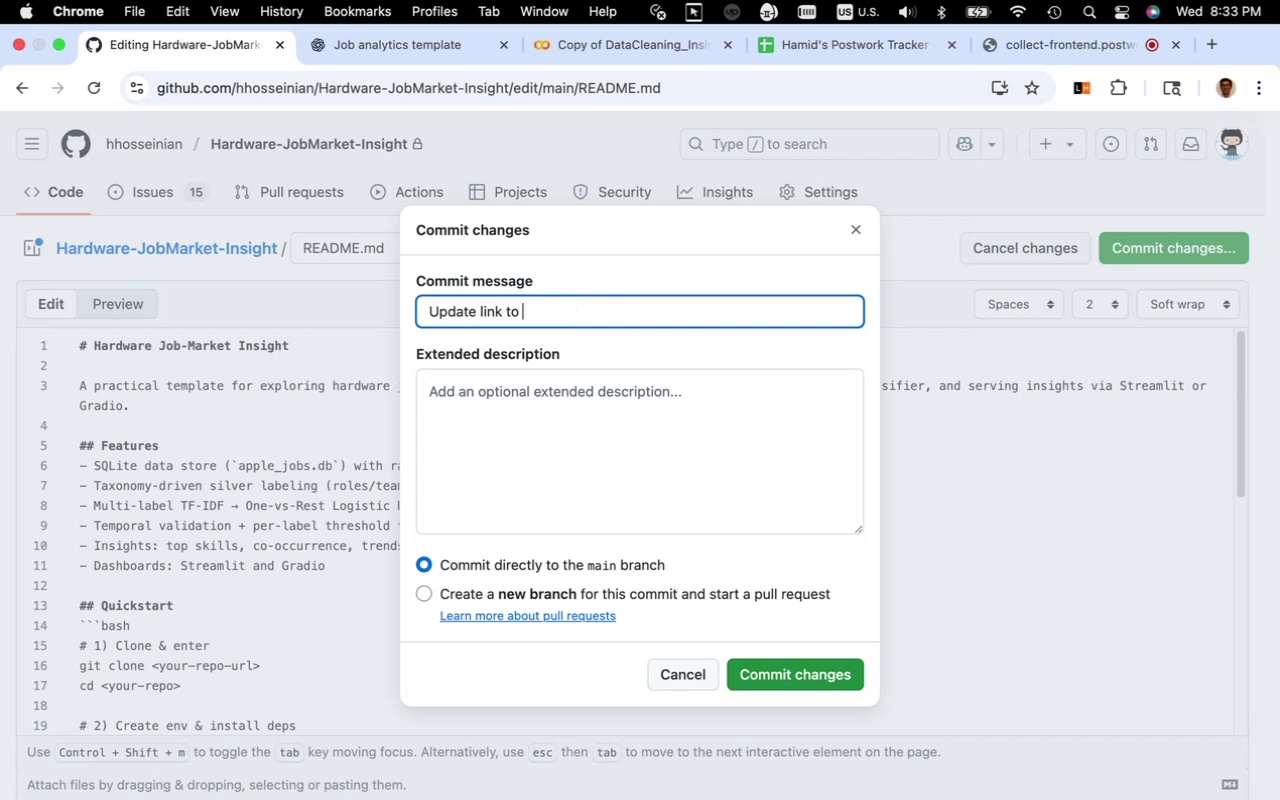 
key(Meta+CommandLeft)
 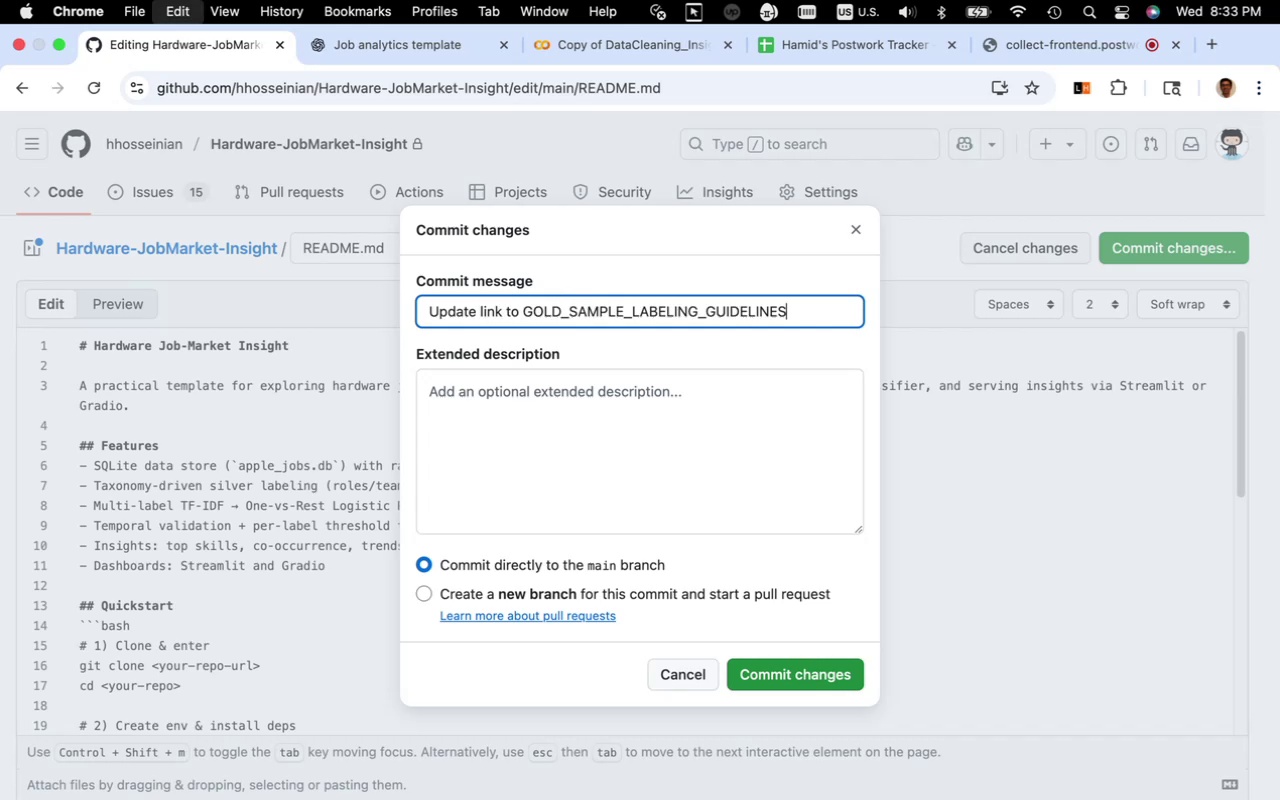 
key(Meta+V)
 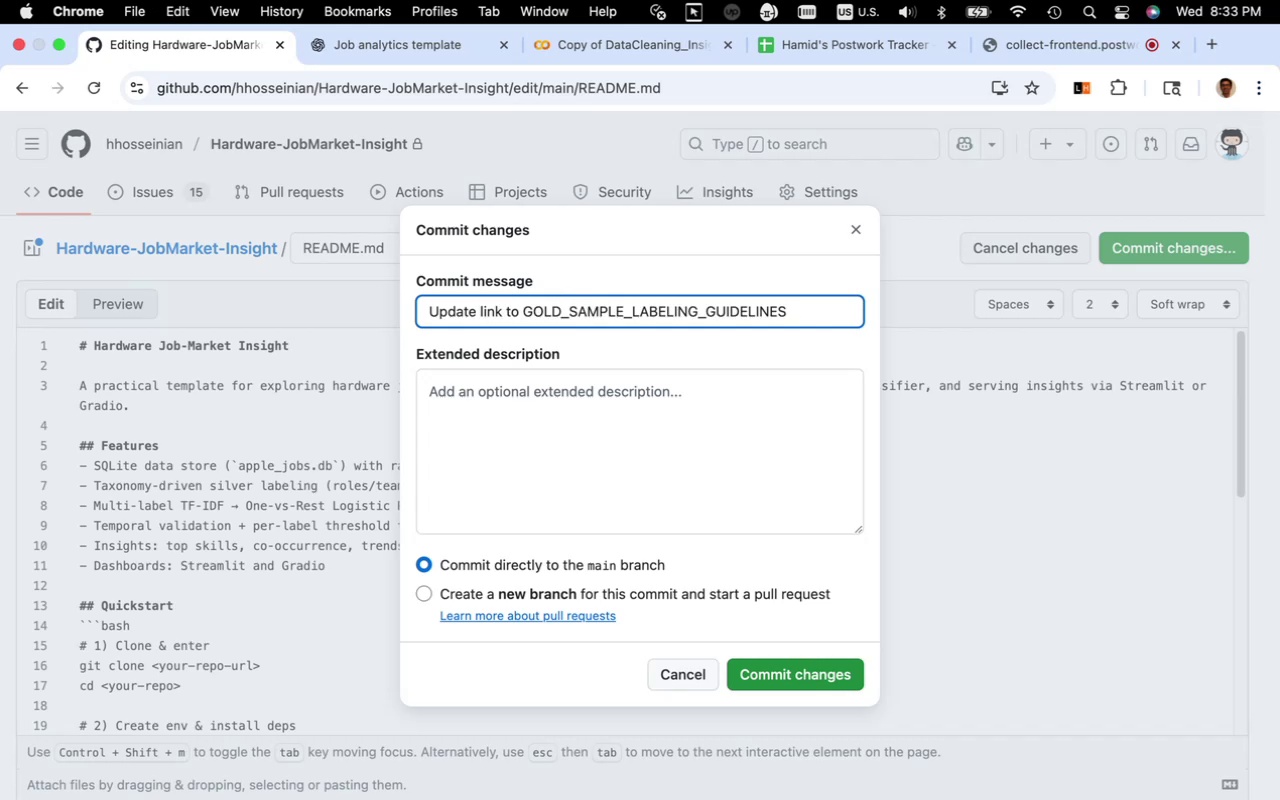 
type(.md)
 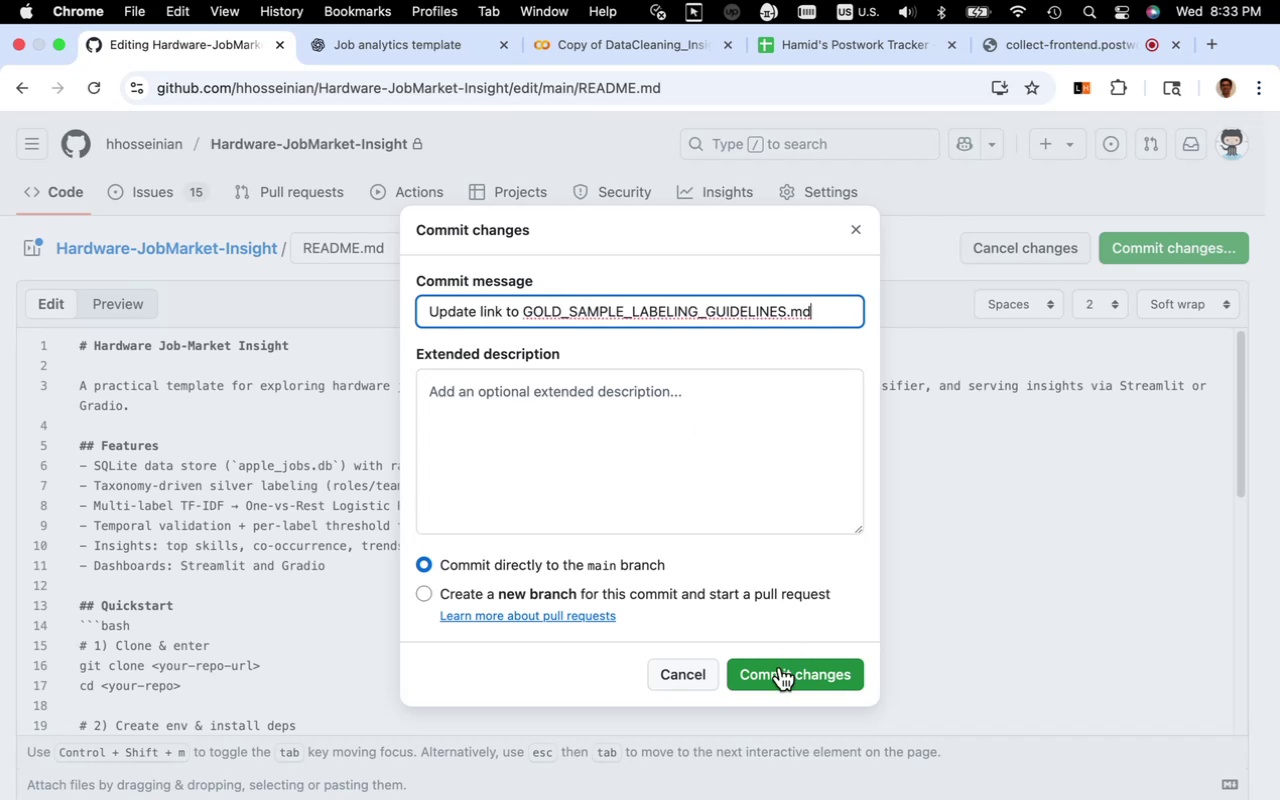 
left_click([777, 673])
 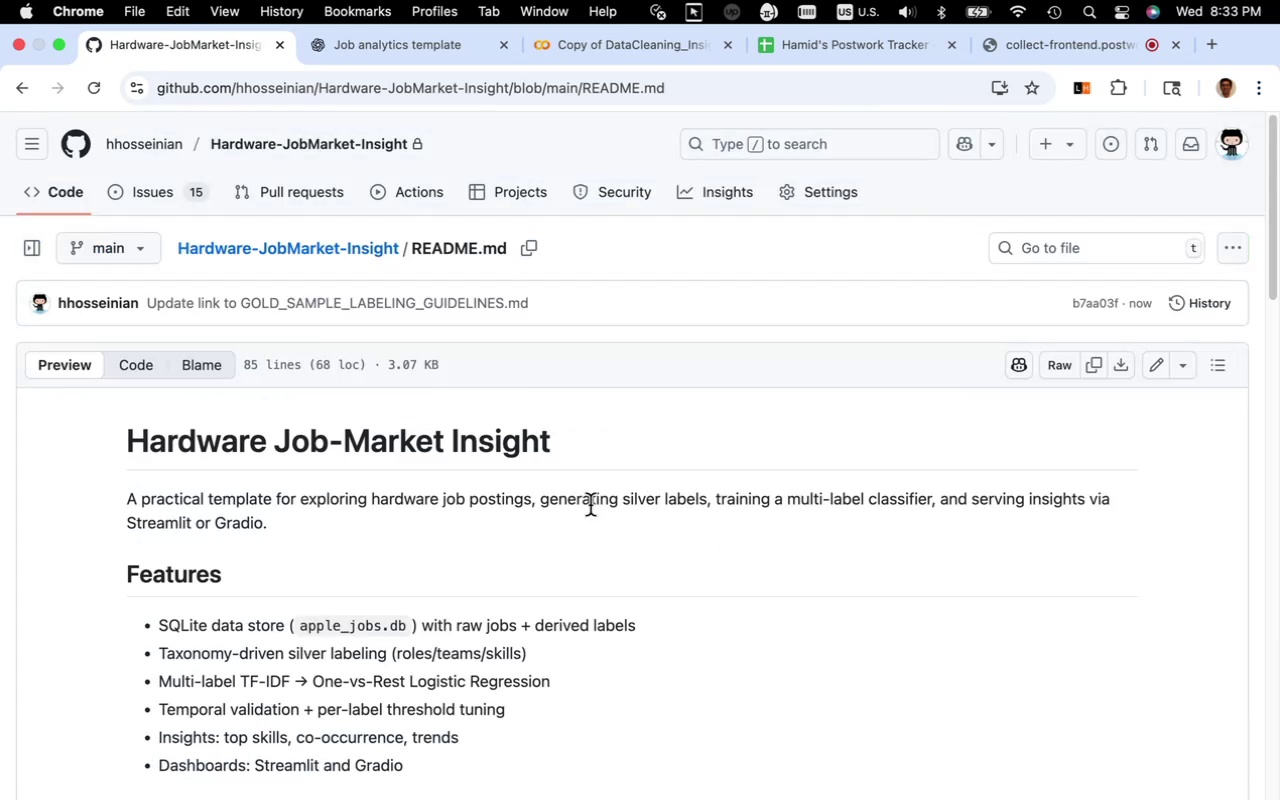 
scroll: coordinate [540, 580], scroll_direction: down, amount: 58.0
 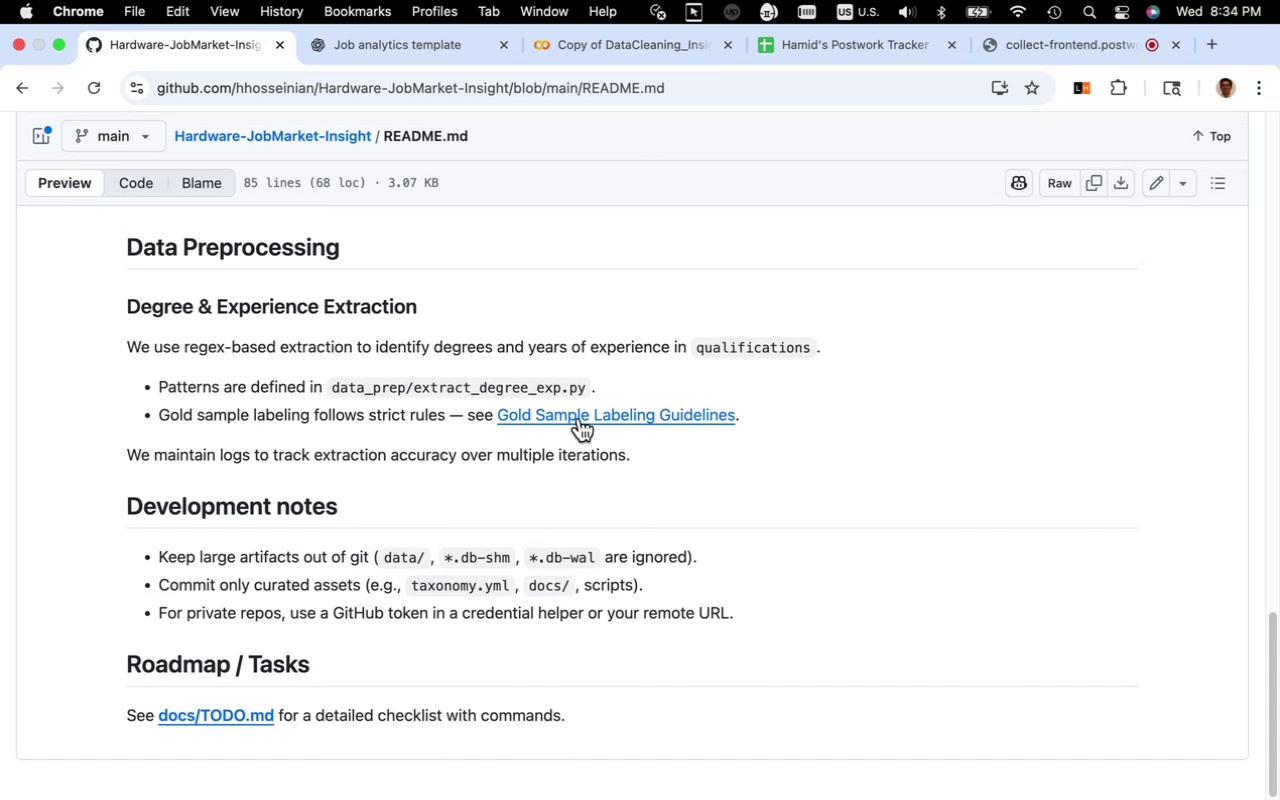 
left_click([579, 417])
 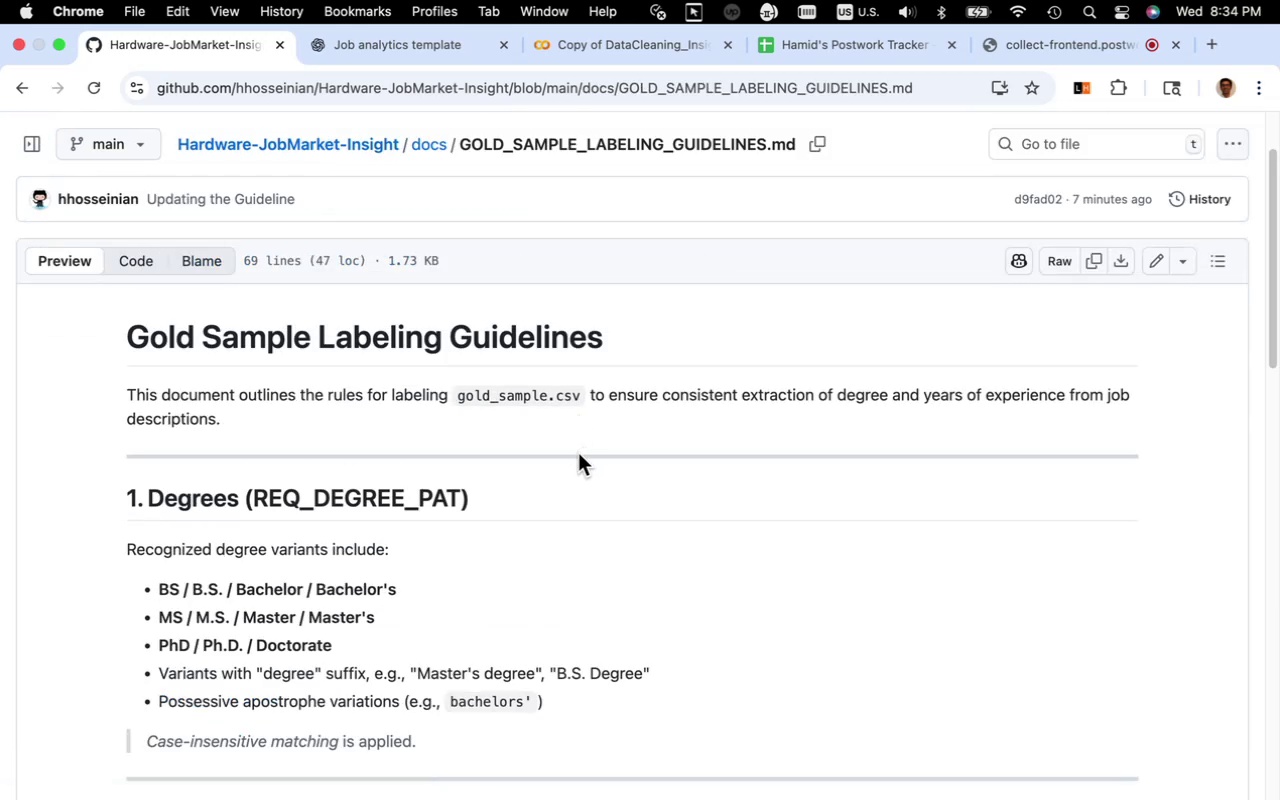 
scroll: coordinate [573, 460], scroll_direction: down, amount: 22.0
 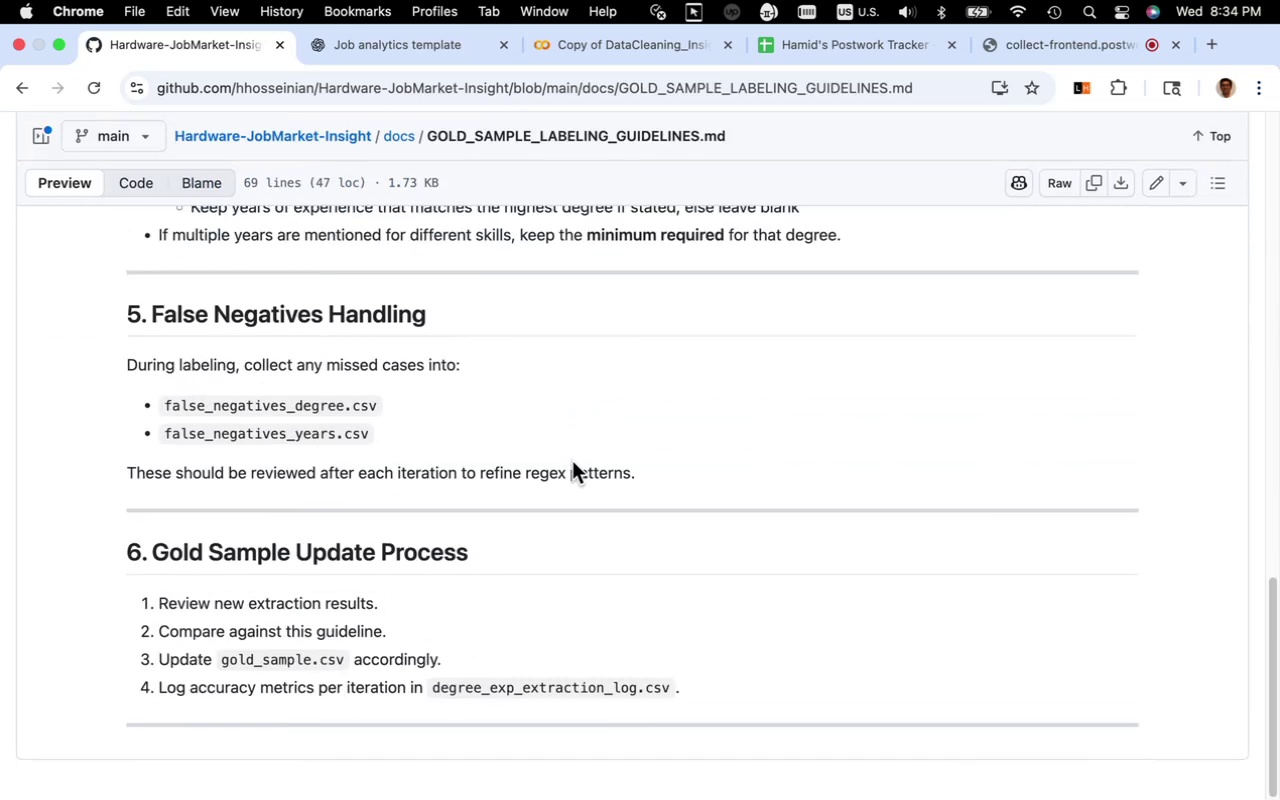 
scroll: coordinate [572, 461], scroll_direction: up, amount: 74.0
 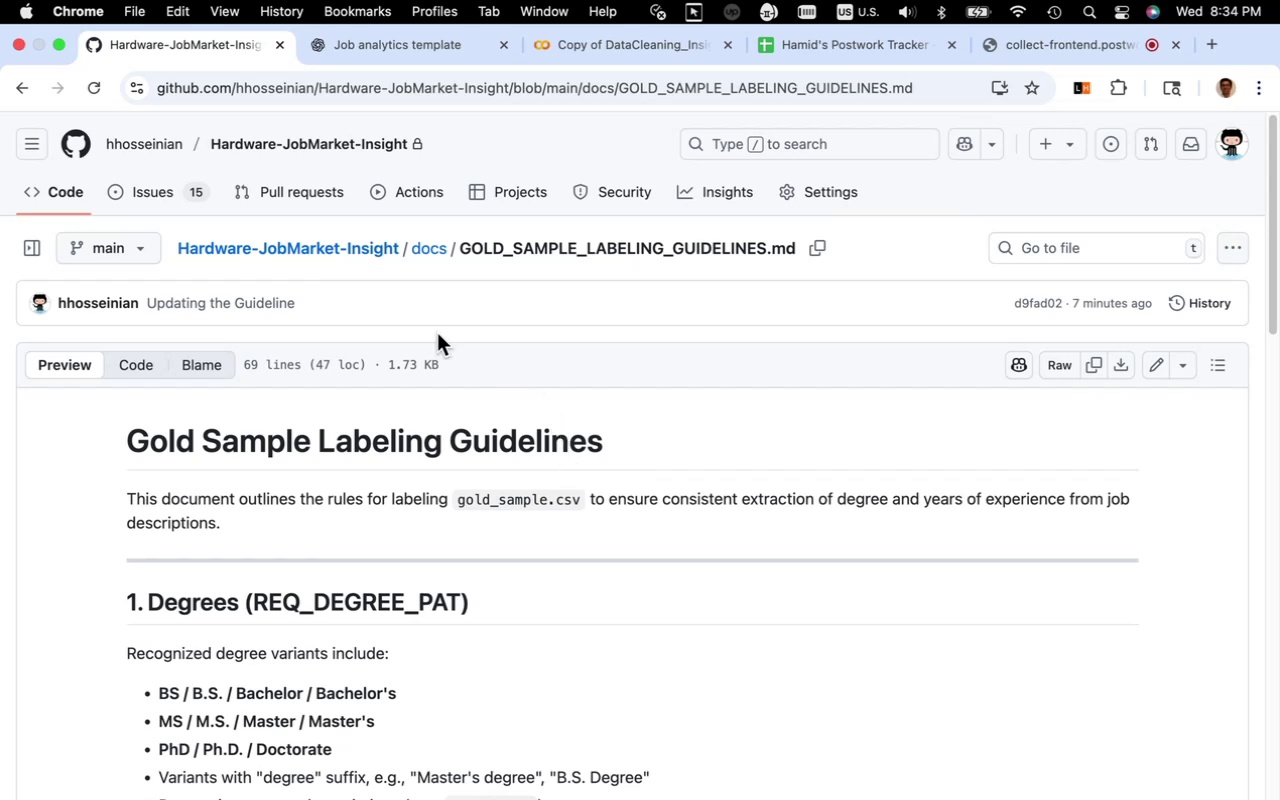 
left_click([322, 247])
 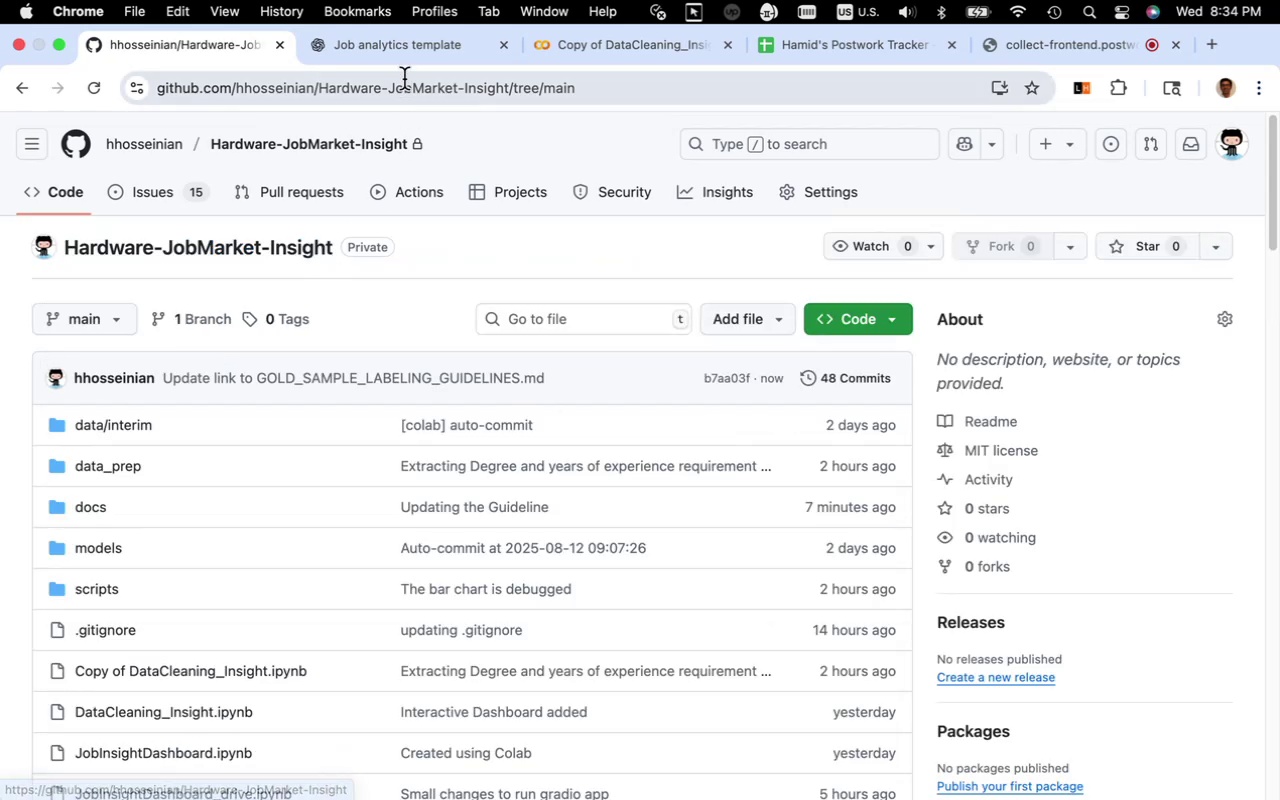 
left_click([409, 58])
 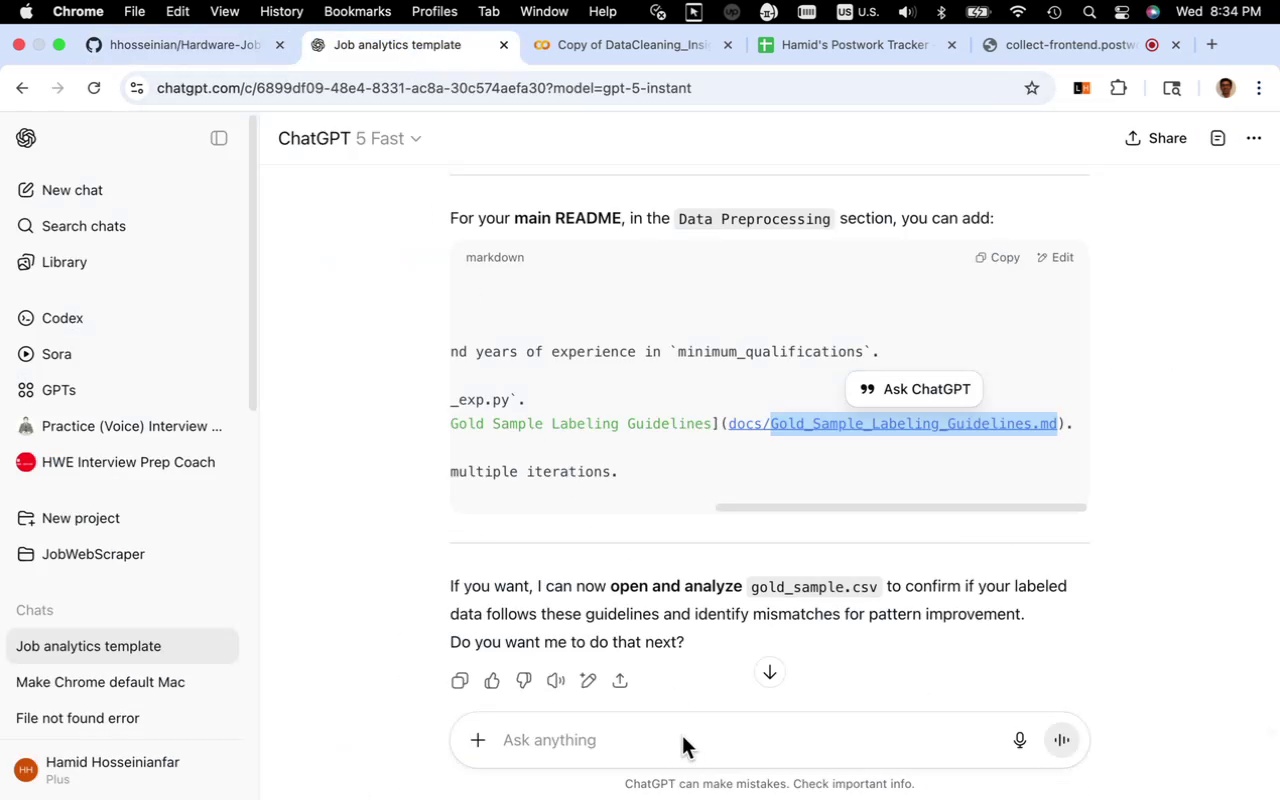 
left_click([681, 734])
 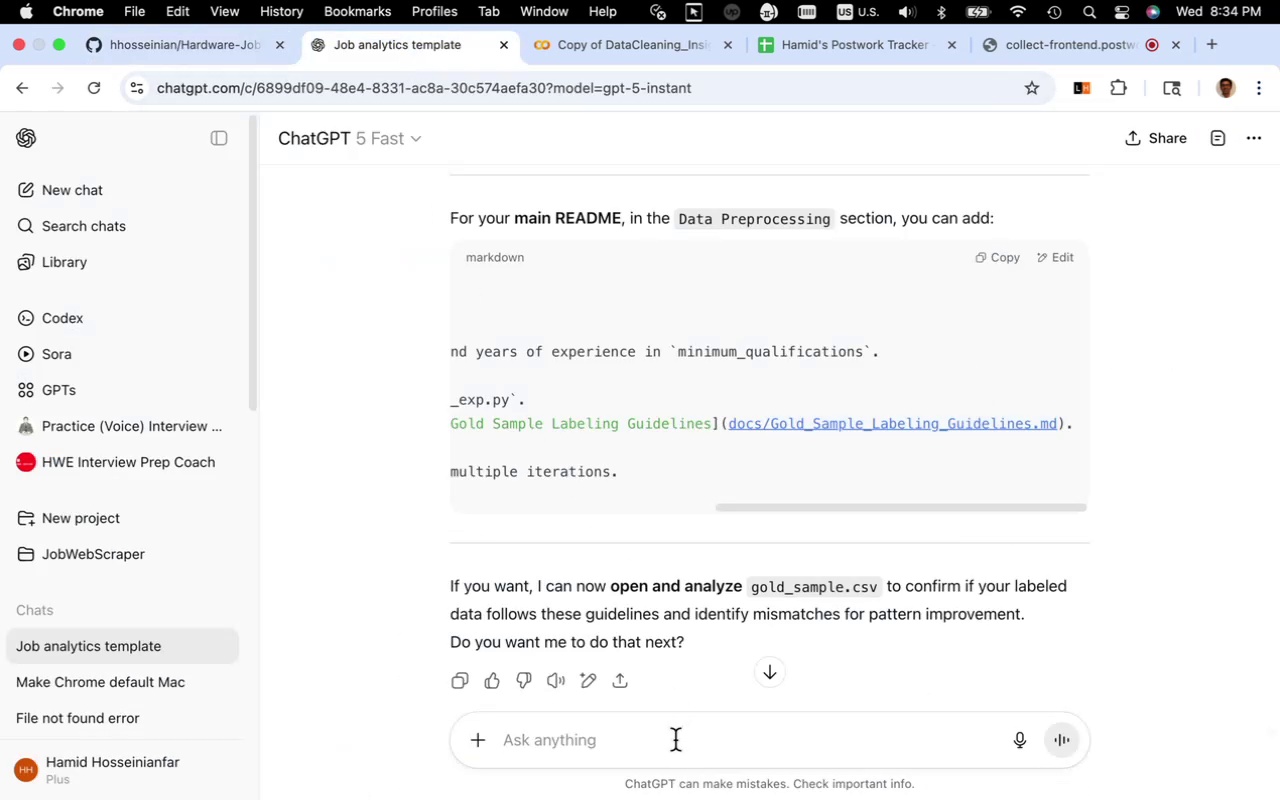 
left_click([675, 740])
 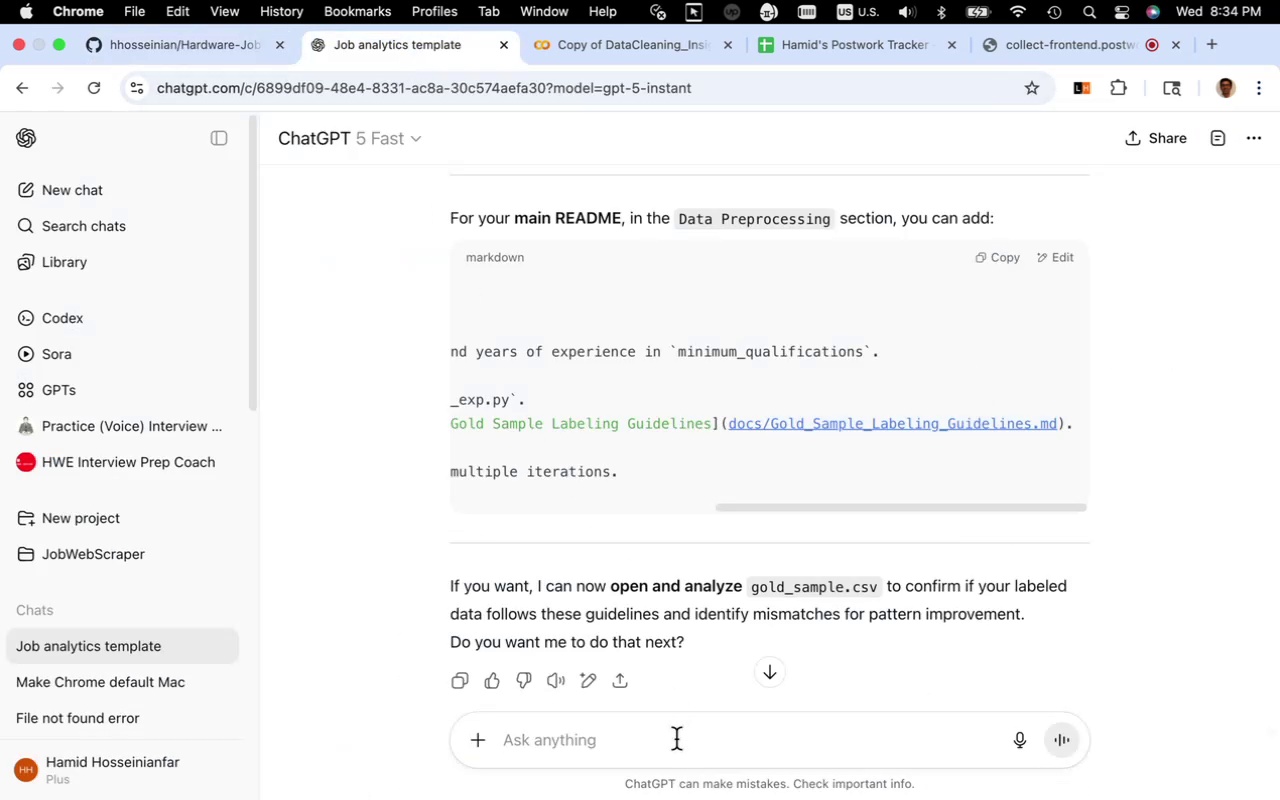 
type(yes)
 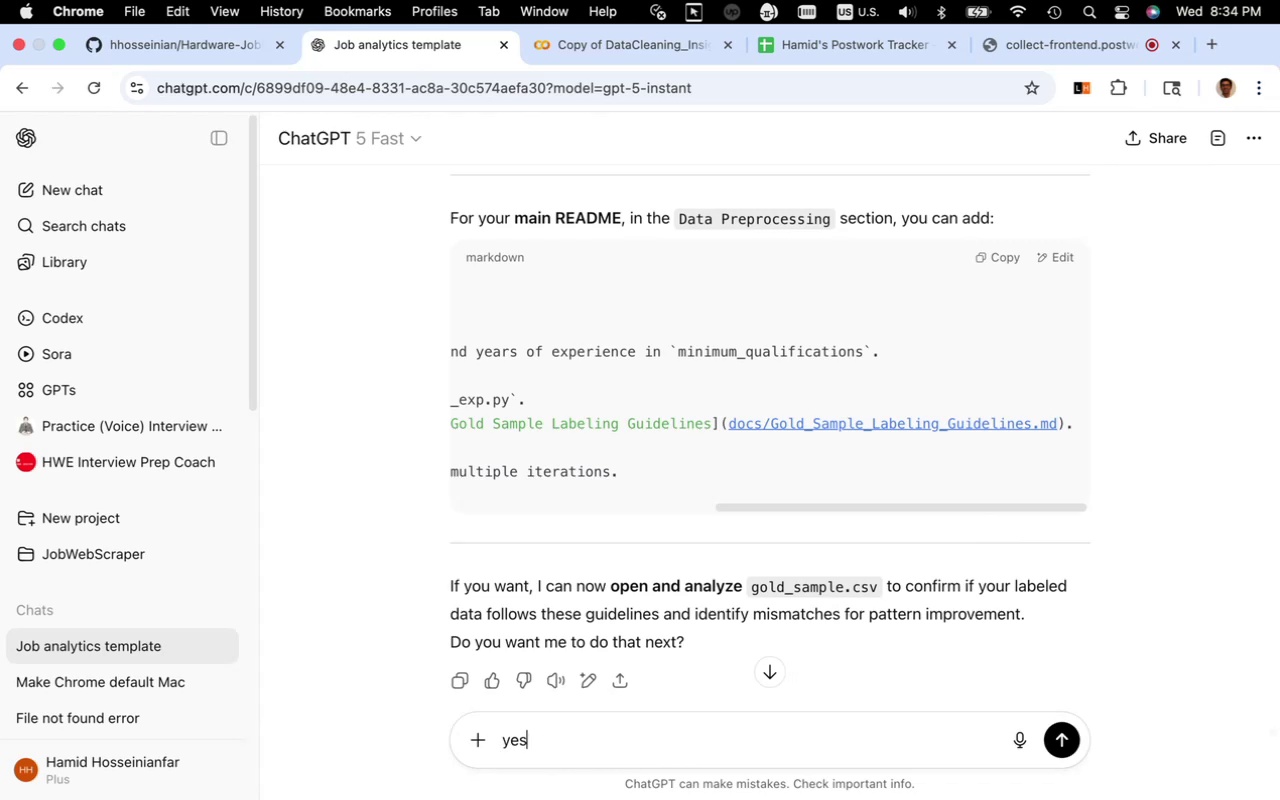 
key(Enter)
 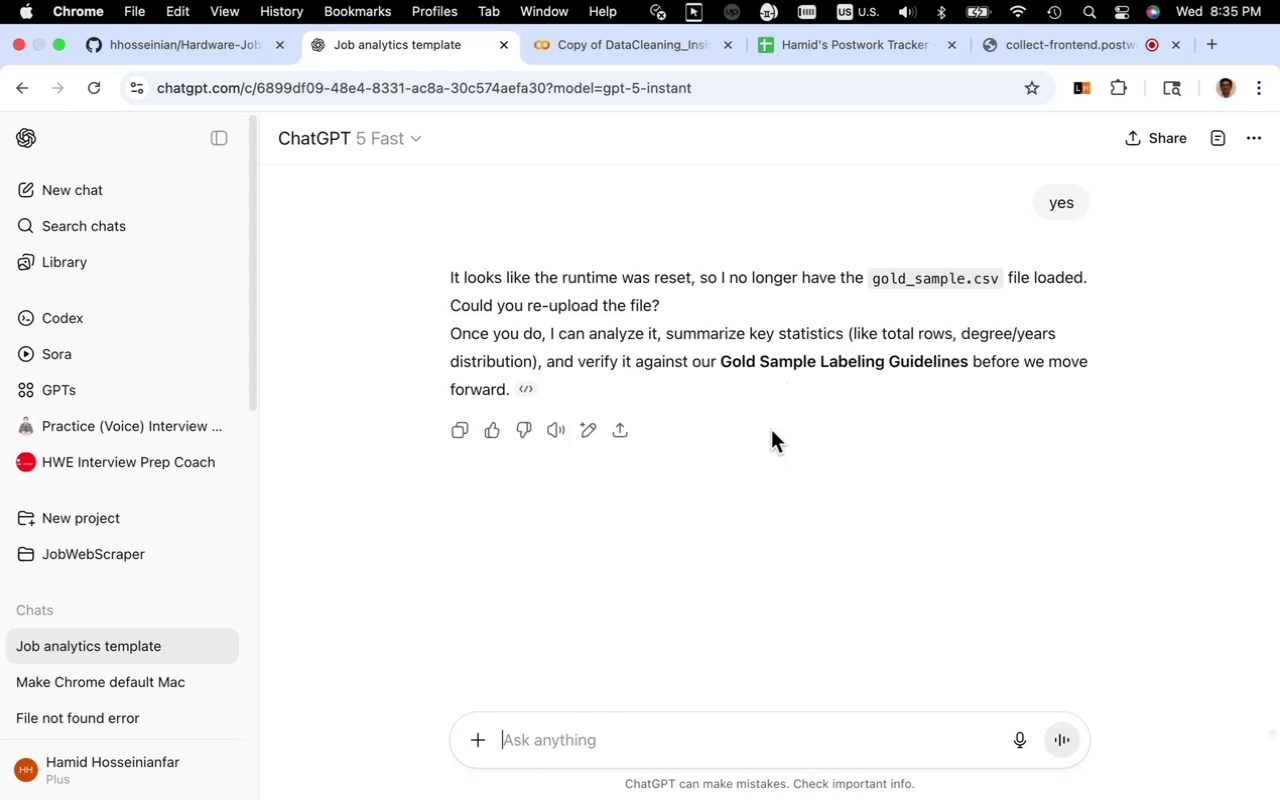 
wait(58.78)
 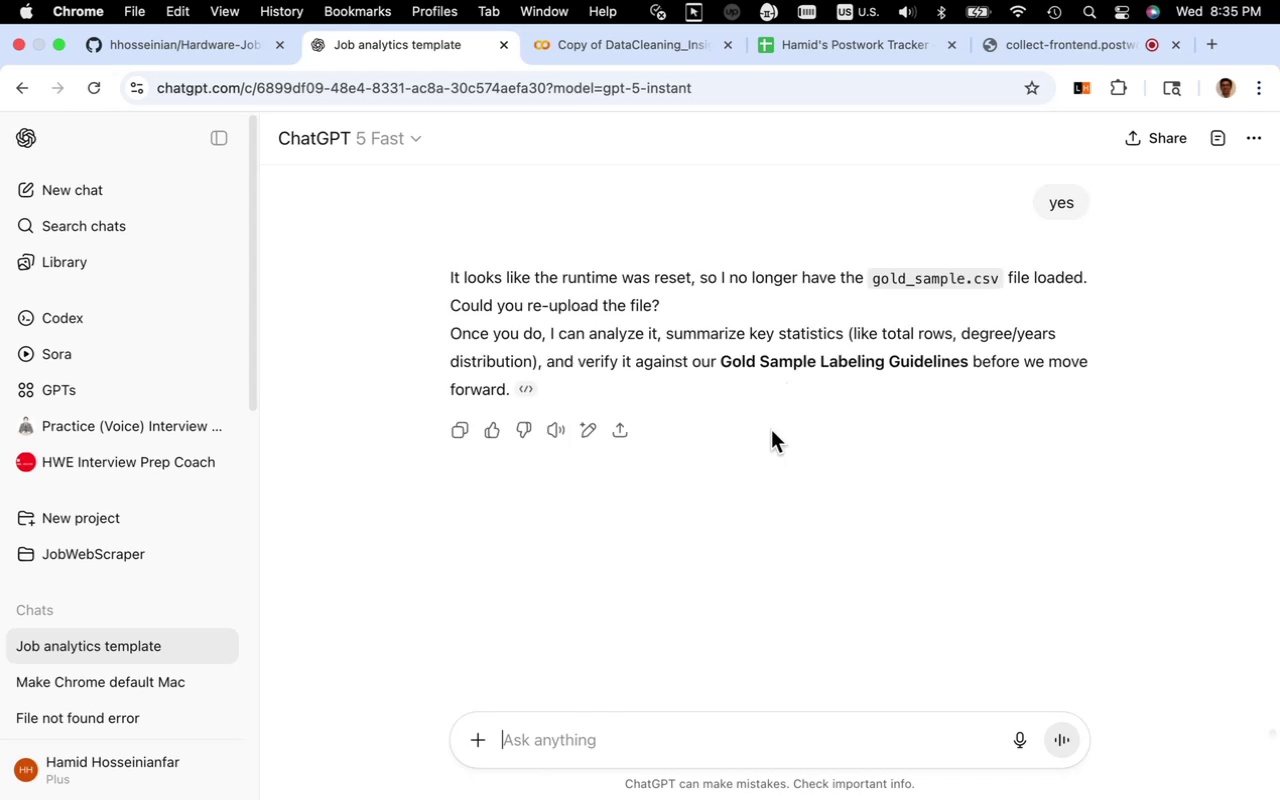 
left_click([488, 741])
 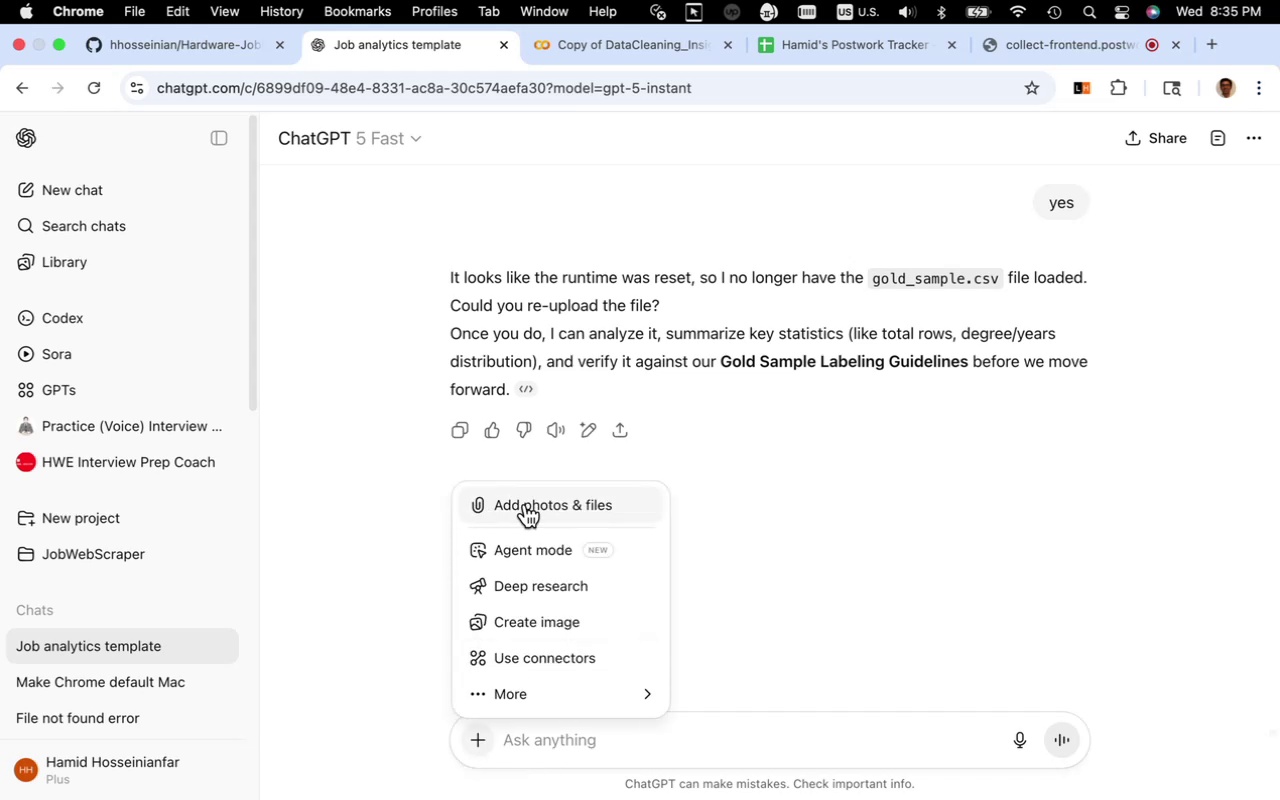 
left_click([527, 503])
 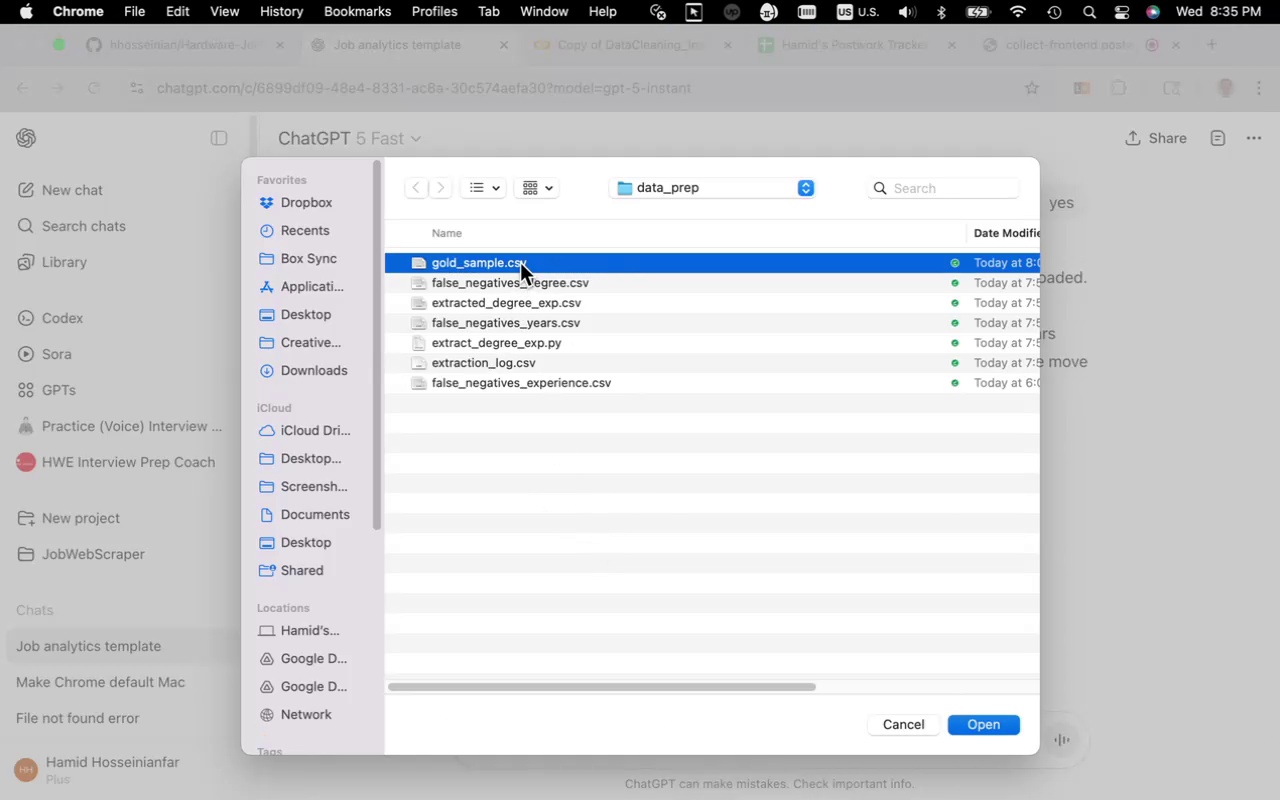 
wait(9.99)
 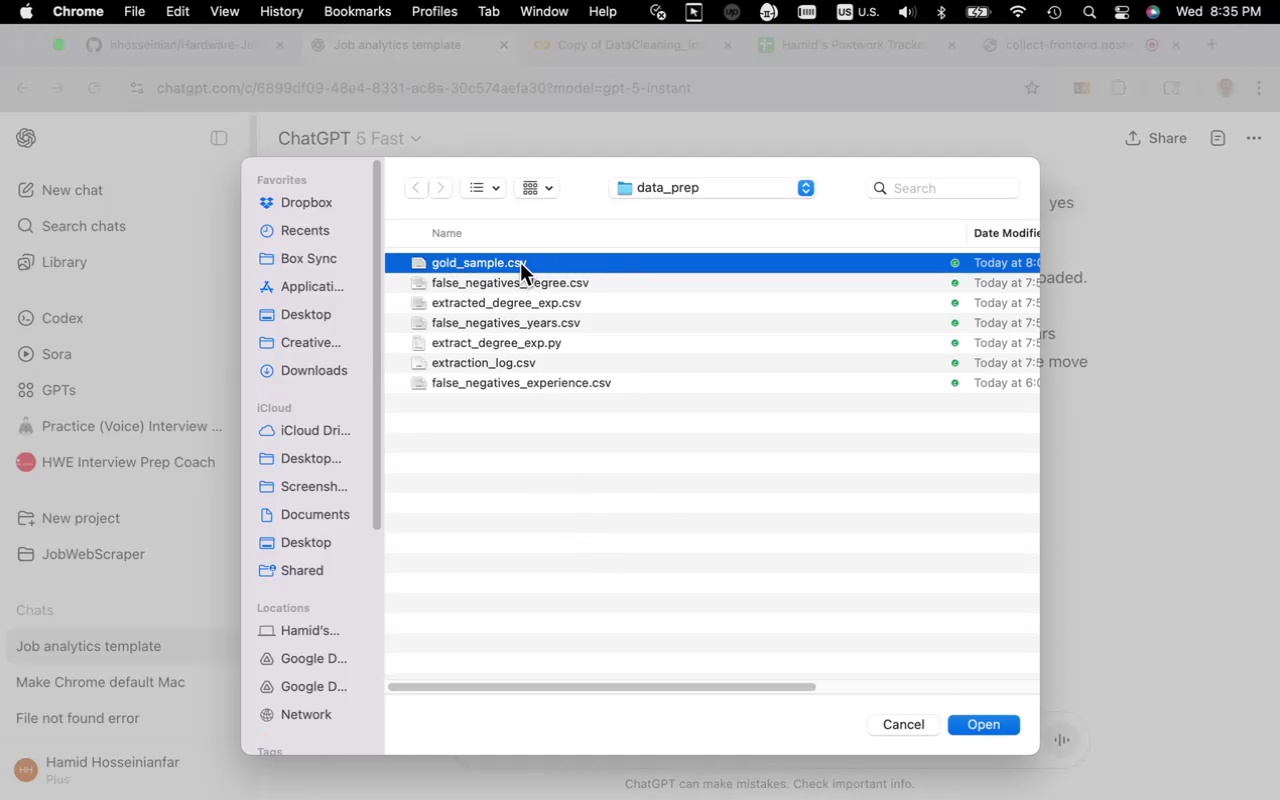 
left_click([1060, 745])
 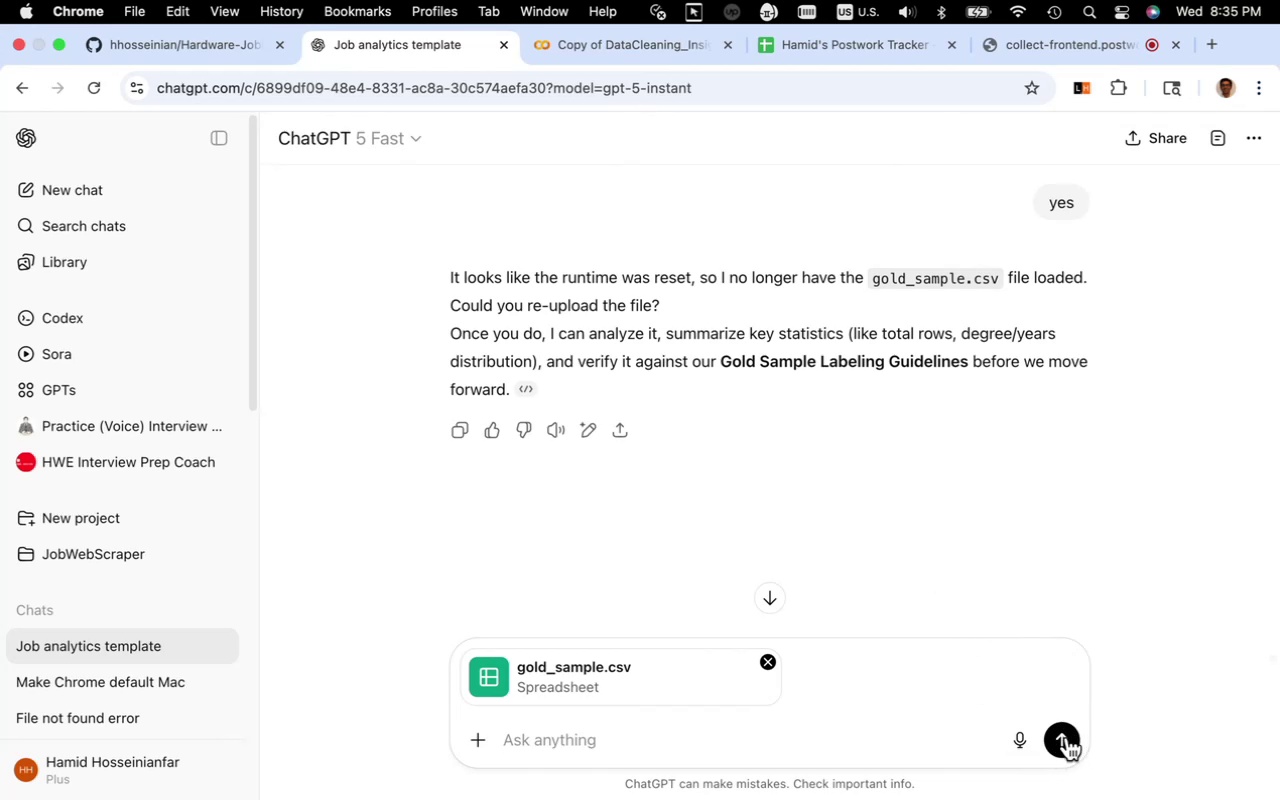 
wait(7.55)
 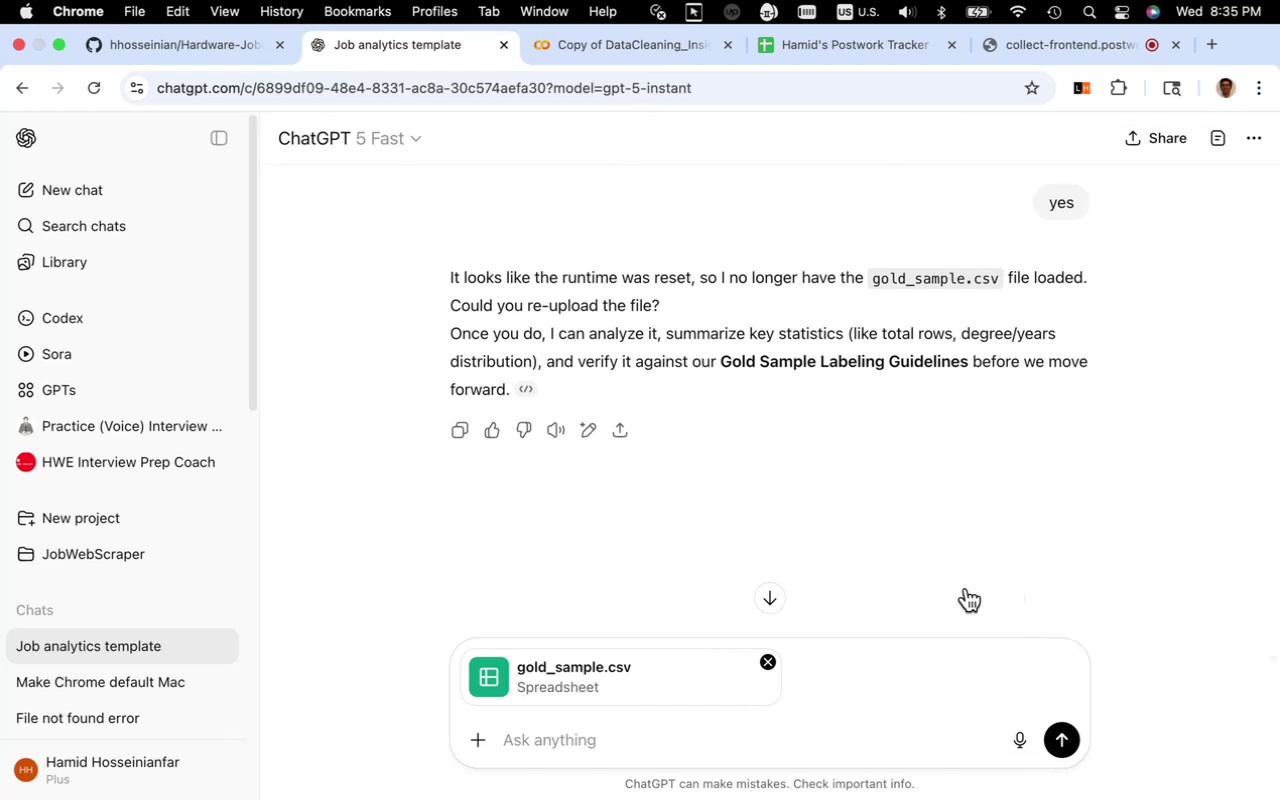 
scroll: coordinate [1075, 547], scroll_direction: up, amount: 7.0
 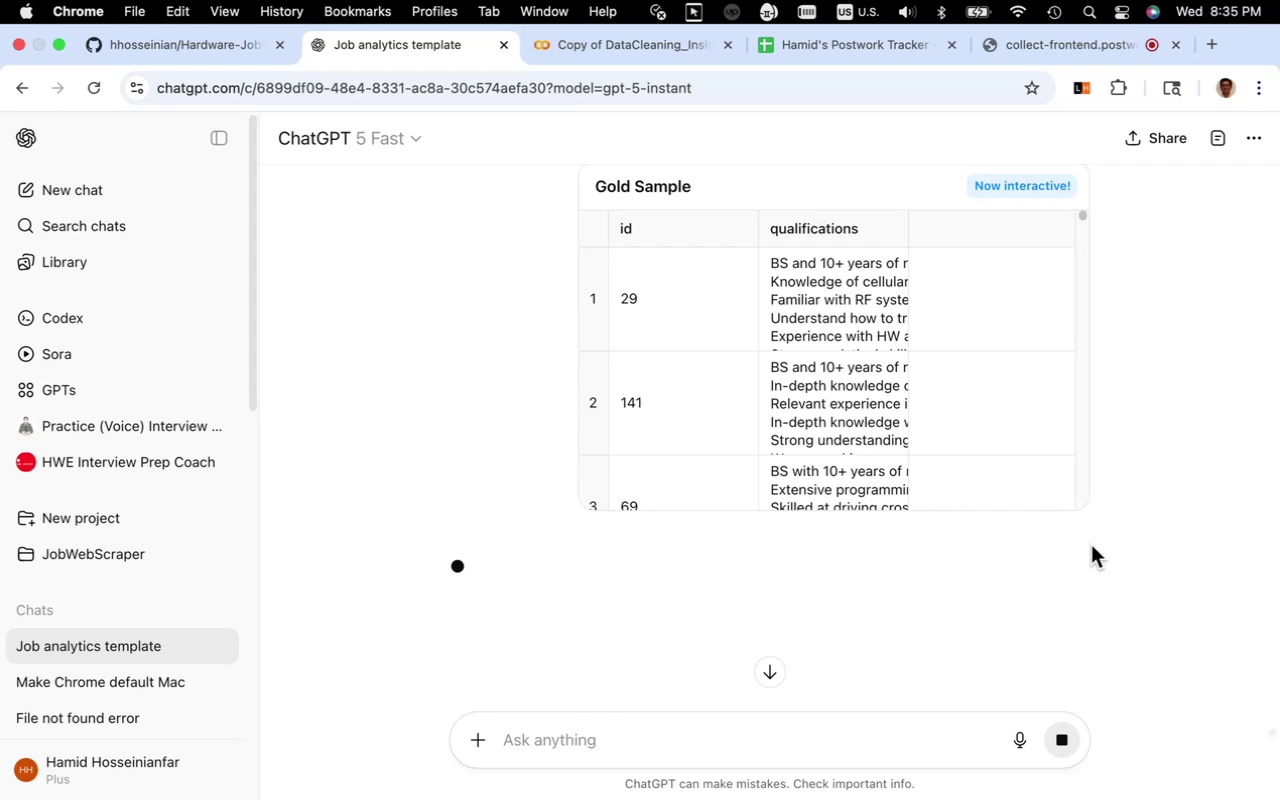 
wait(16.18)
 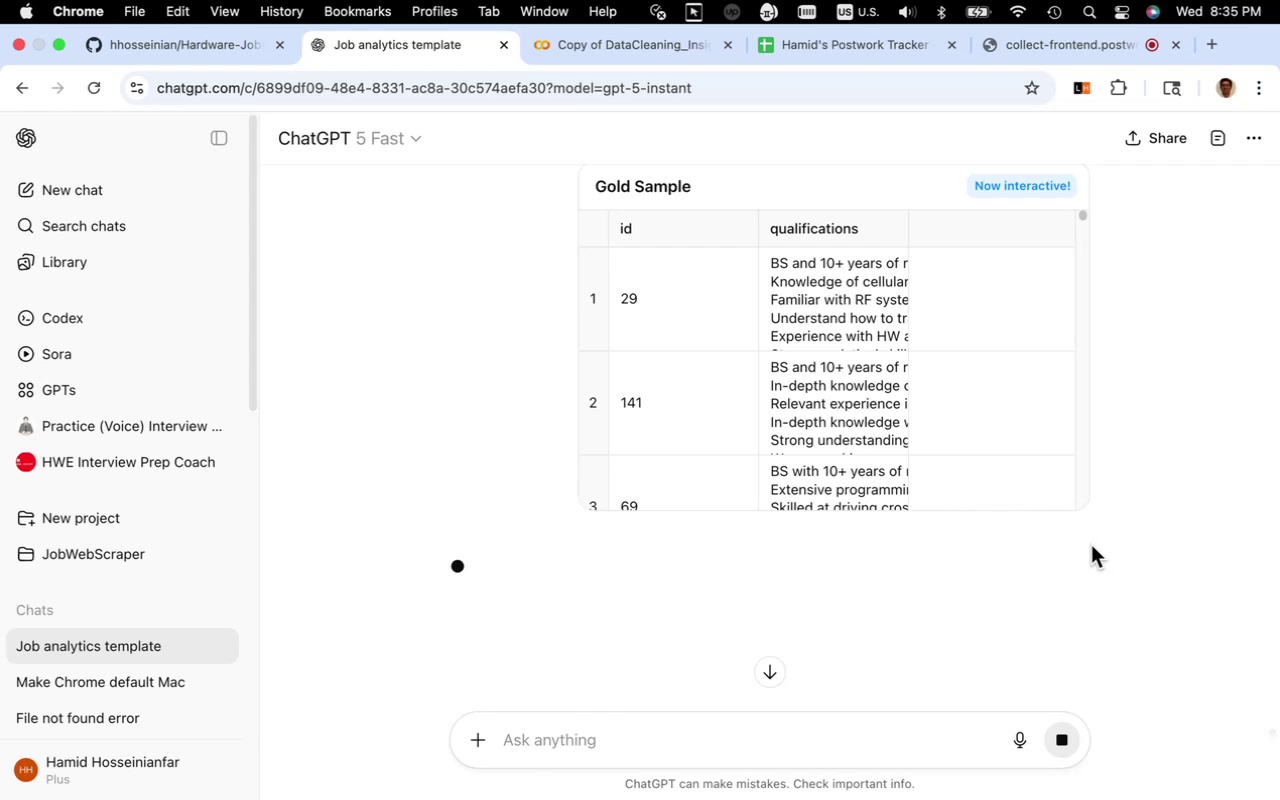 
scroll: coordinate [1091, 545], scroll_direction: up, amount: 2.0
 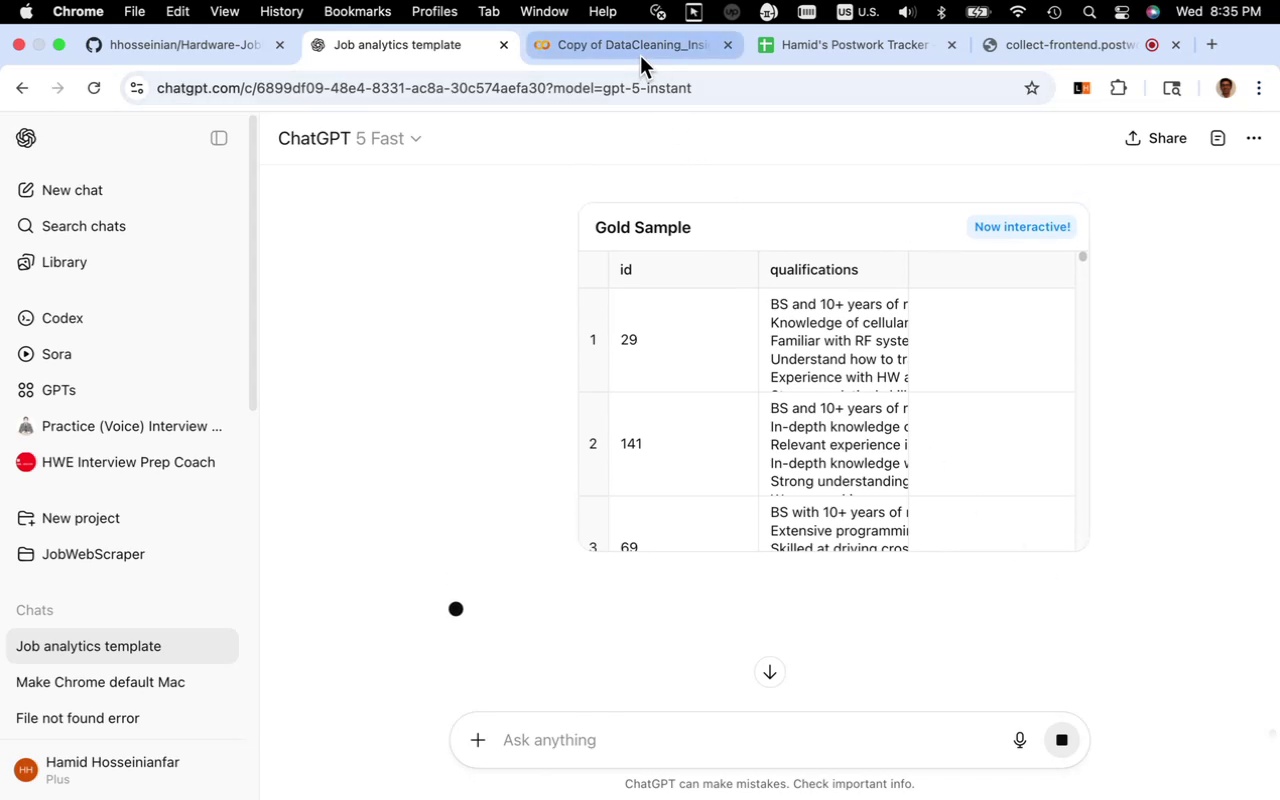 
left_click([640, 54])
 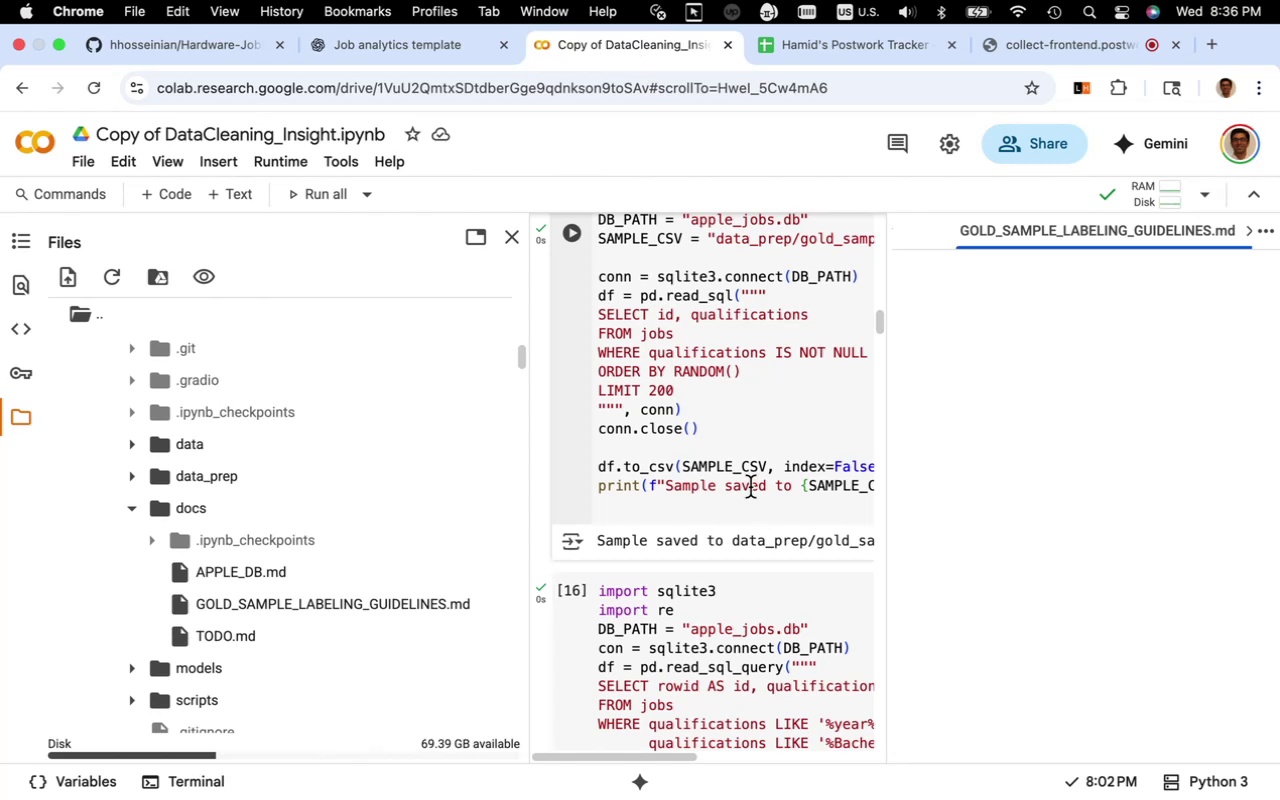 
left_click([750, 487])
 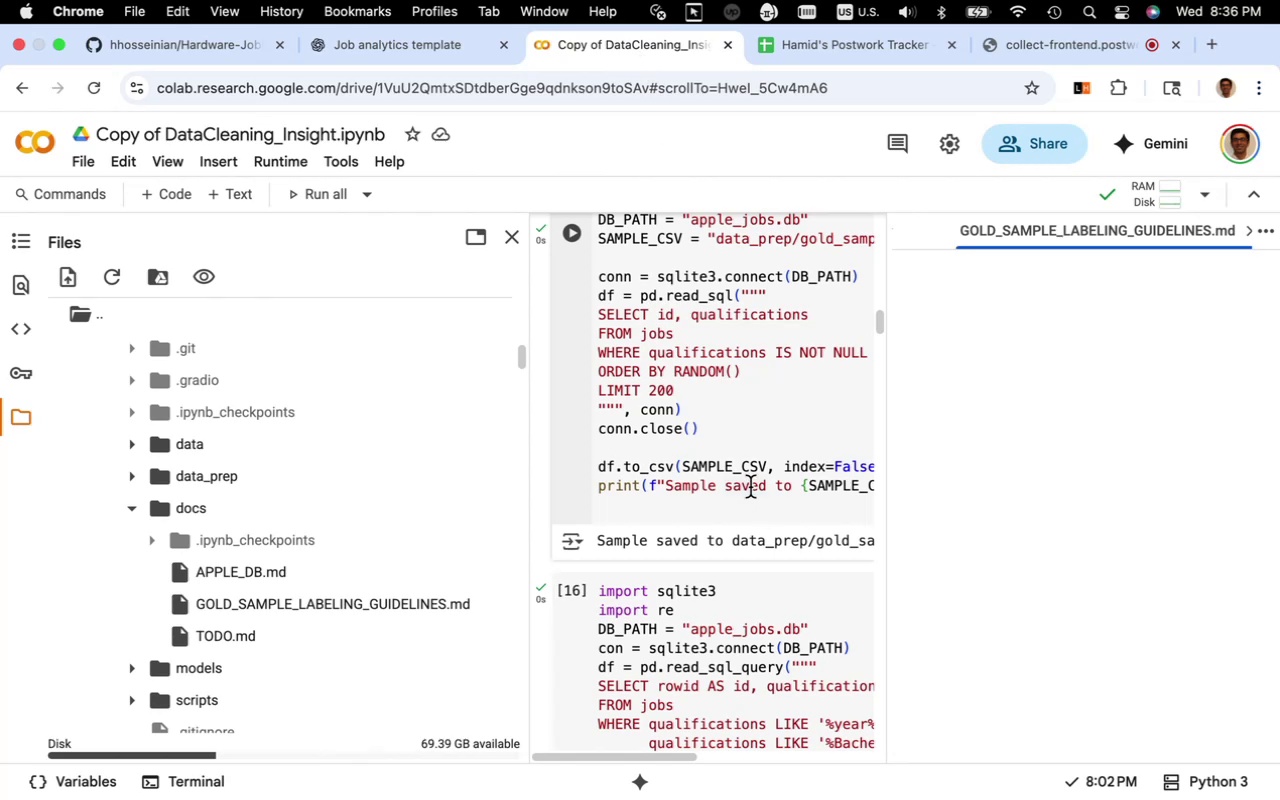 
wait(8.13)
 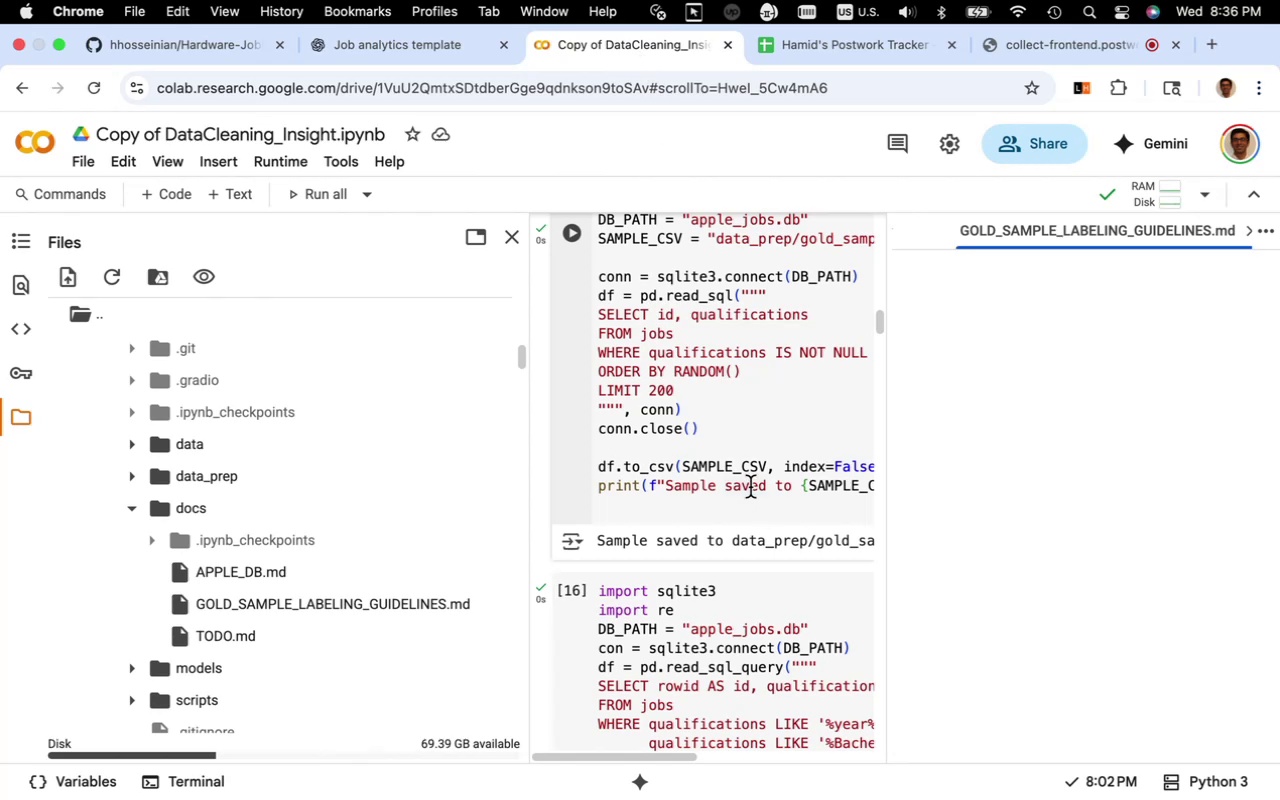 
left_click([751, 470])
 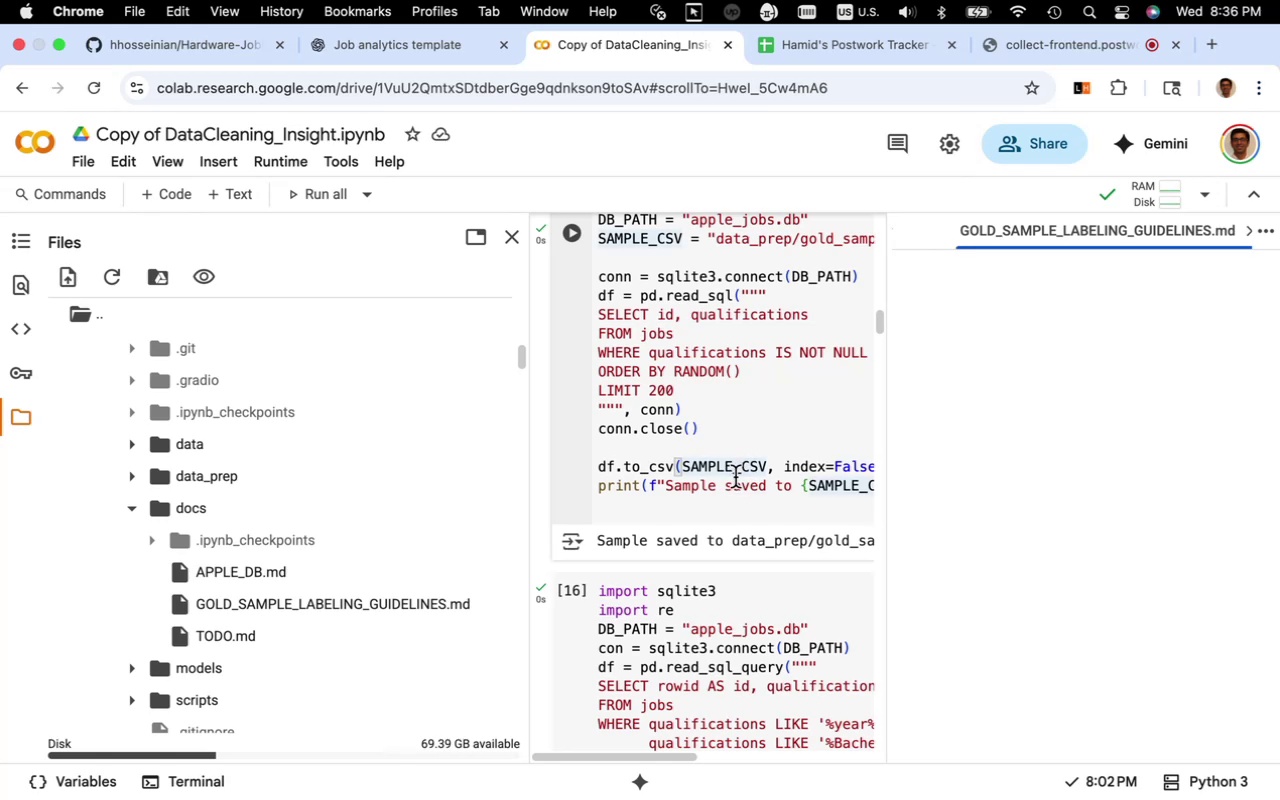 
left_click([701, 428])
 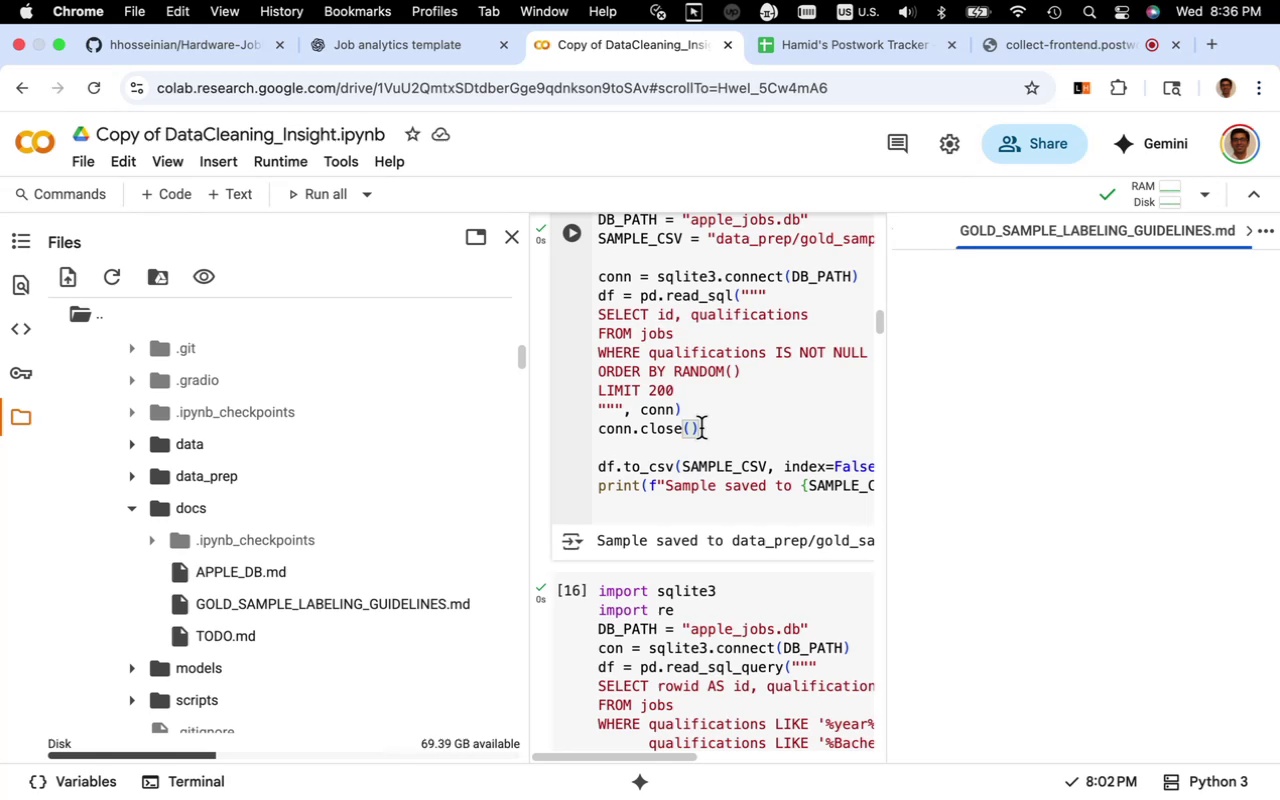 
wait(19.78)
 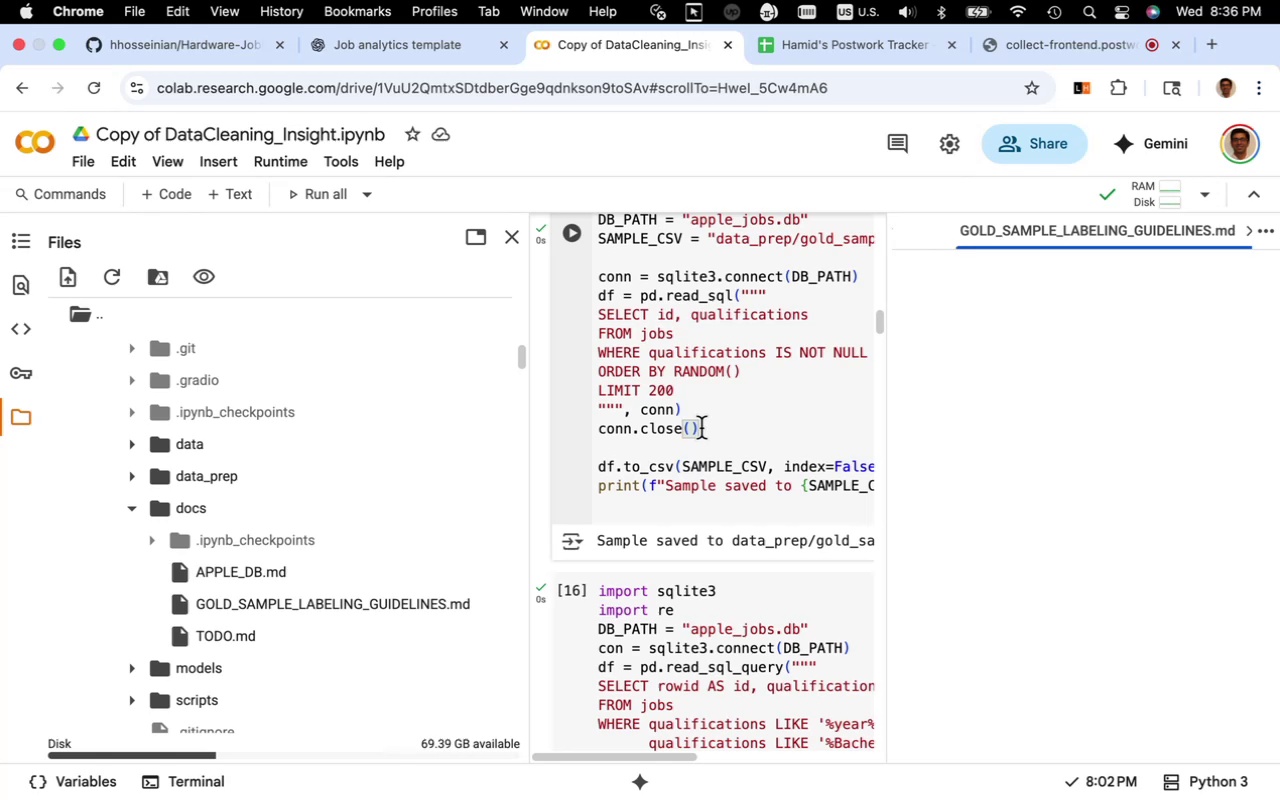 
left_click([698, 394])
 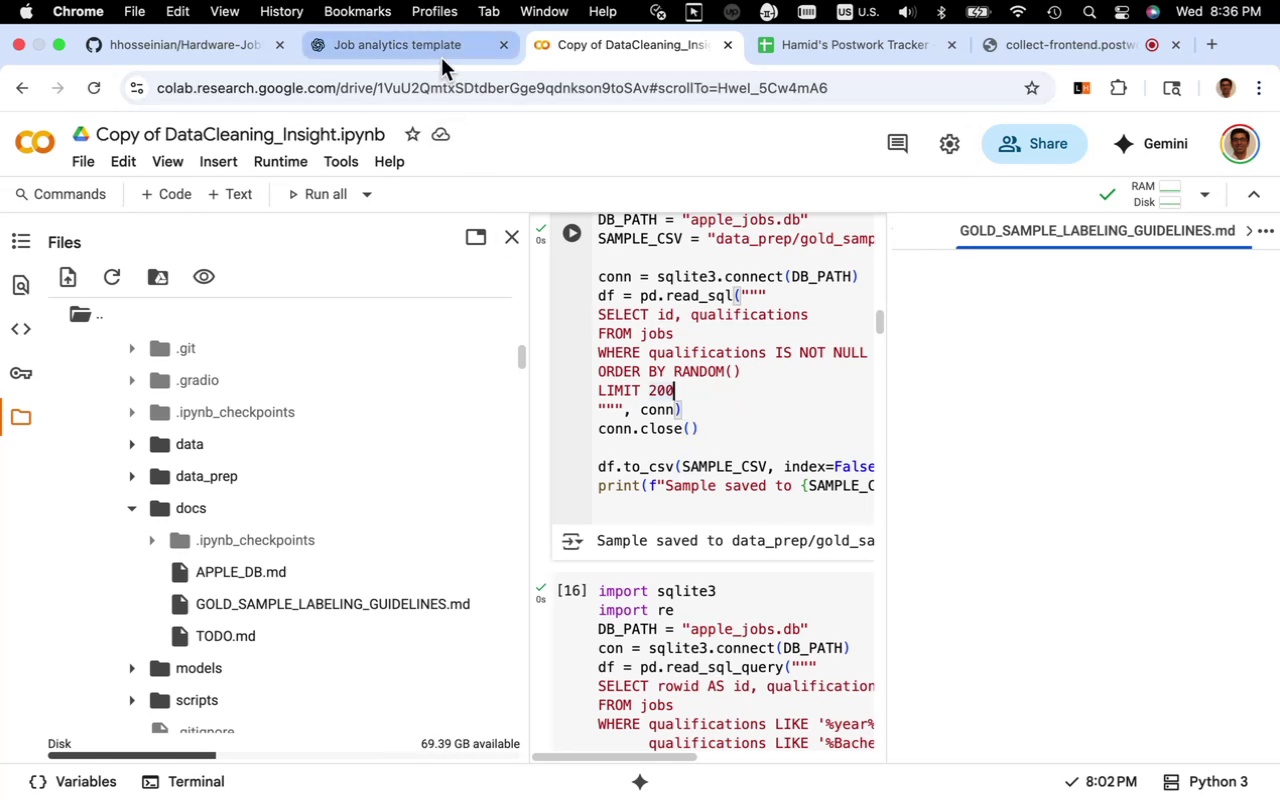 
left_click([441, 58])
 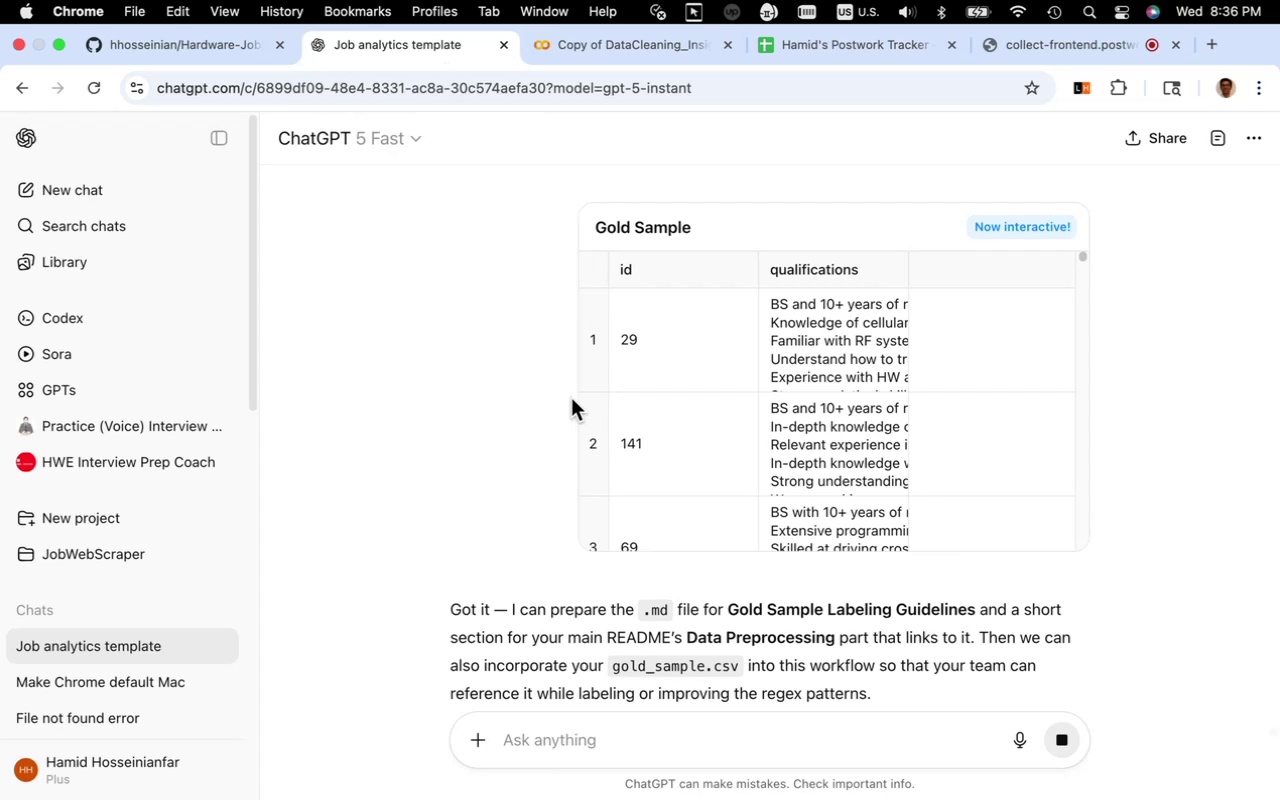 
scroll: coordinate [596, 437], scroll_direction: down, amount: 18.0
 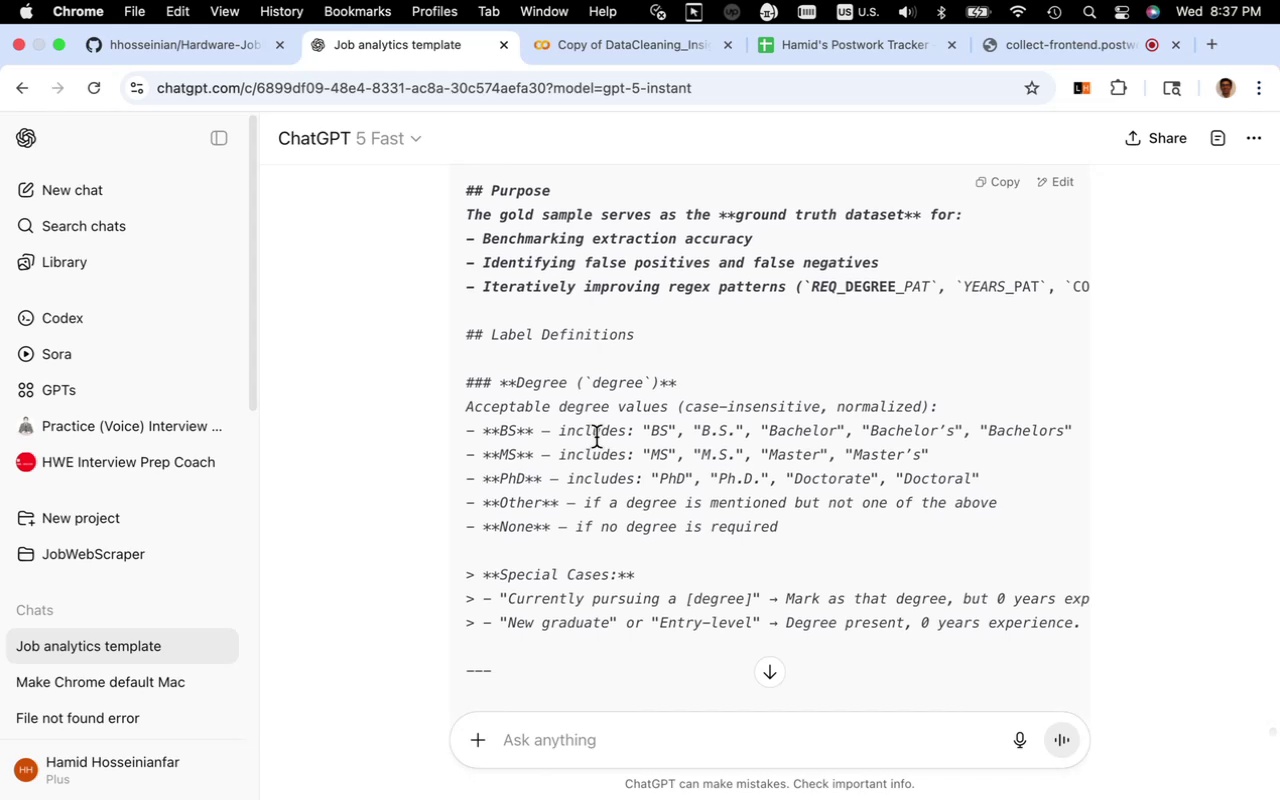 
scroll: coordinate [596, 437], scroll_direction: up, amount: 3.0
 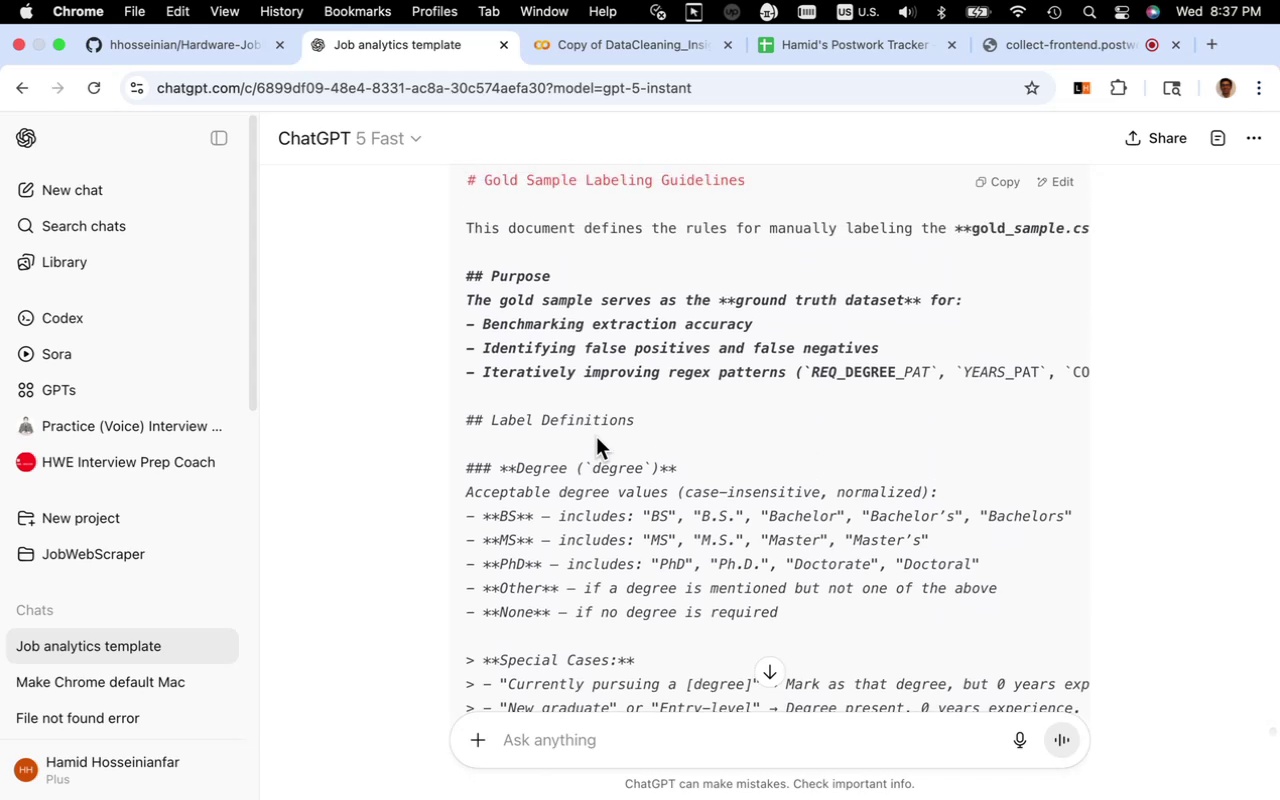 
scroll: coordinate [633, 463], scroll_direction: down, amount: 27.0
 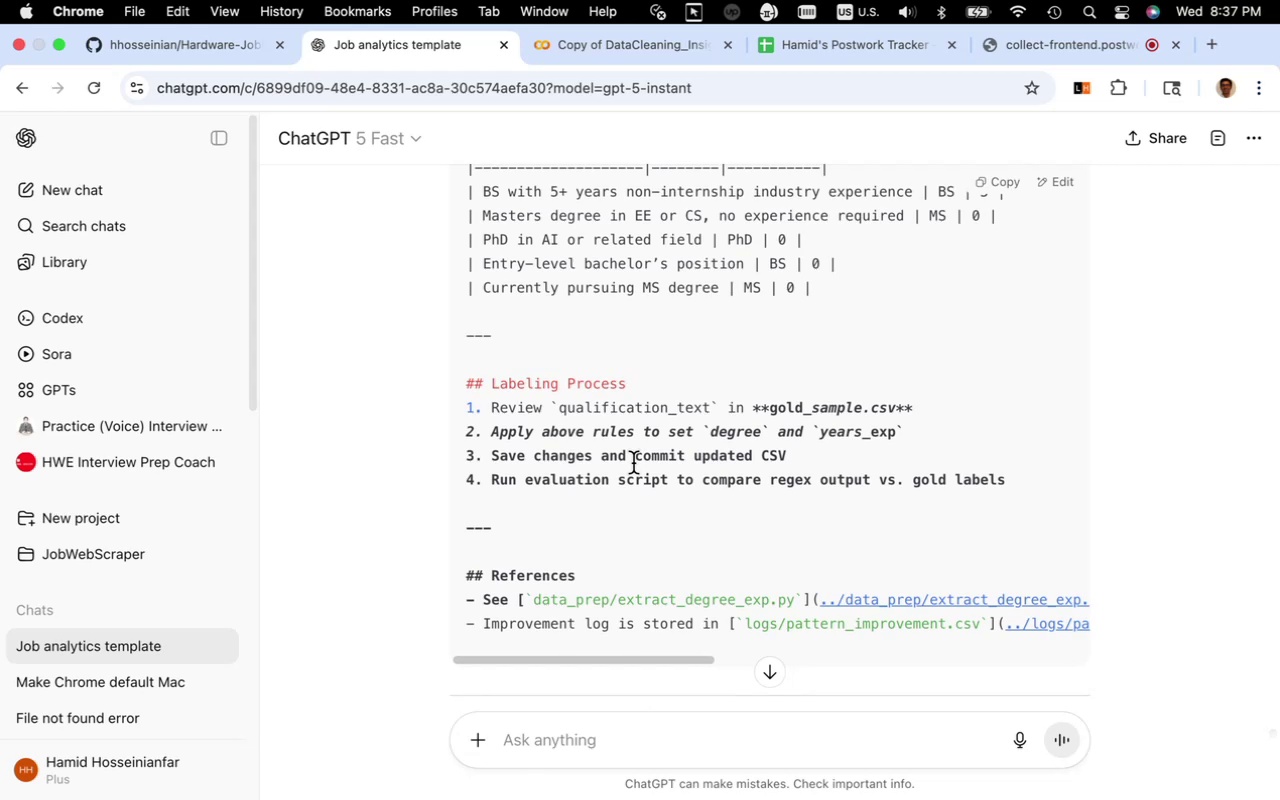 
wait(13.86)
 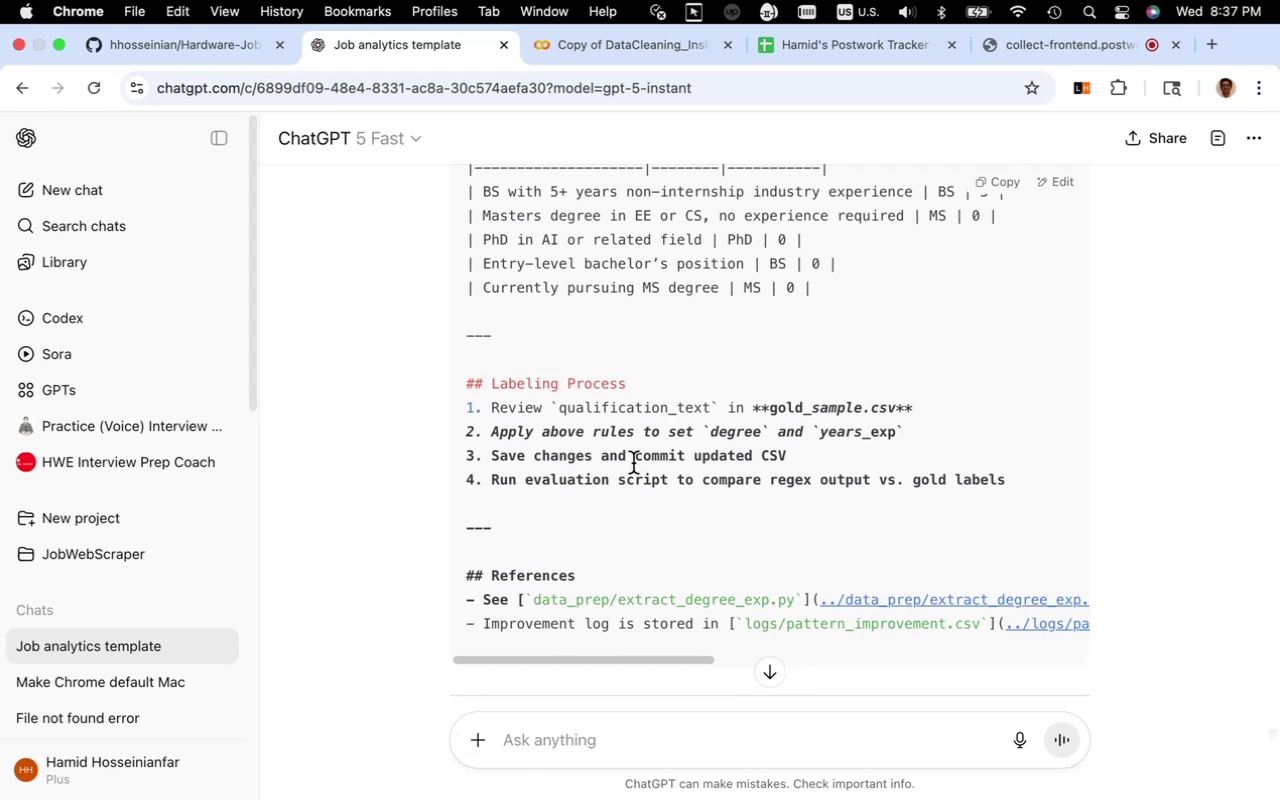 
scroll: coordinate [633, 463], scroll_direction: down, amount: 4.0
 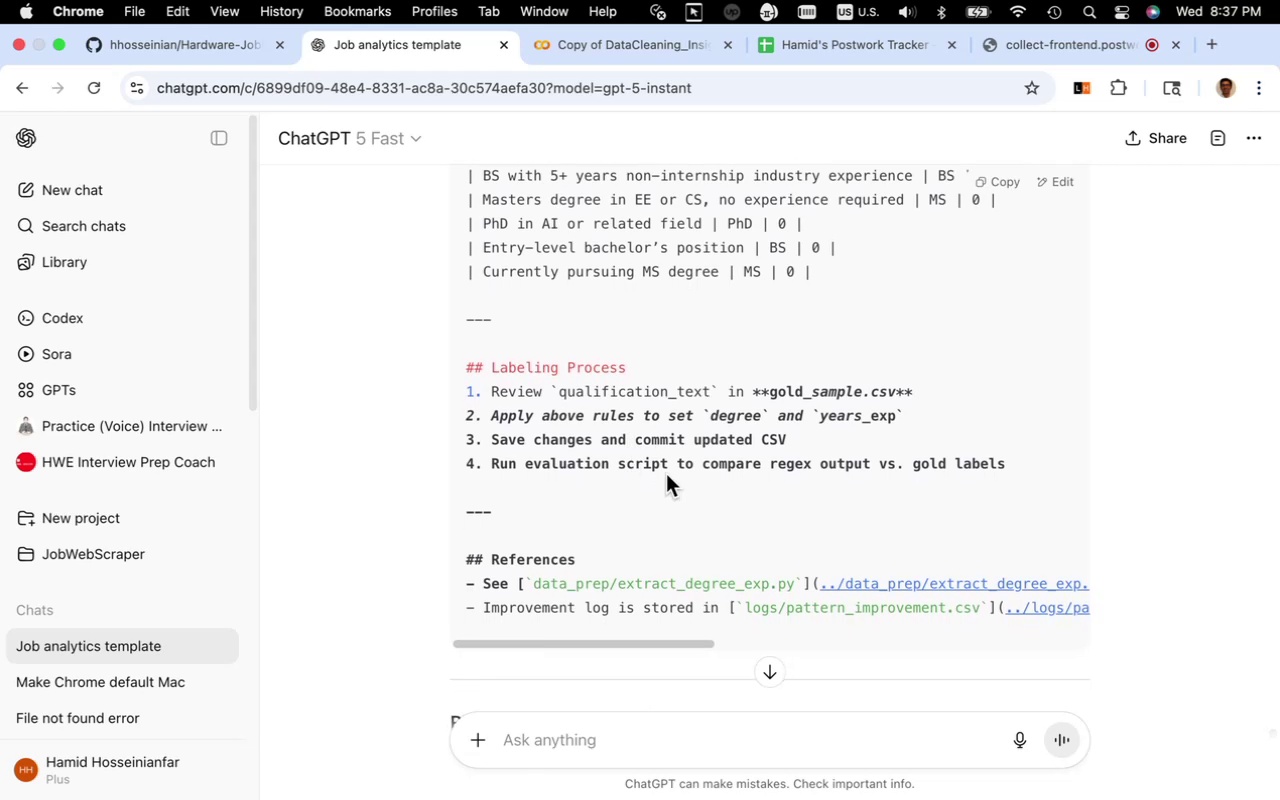 
wait(5.87)
 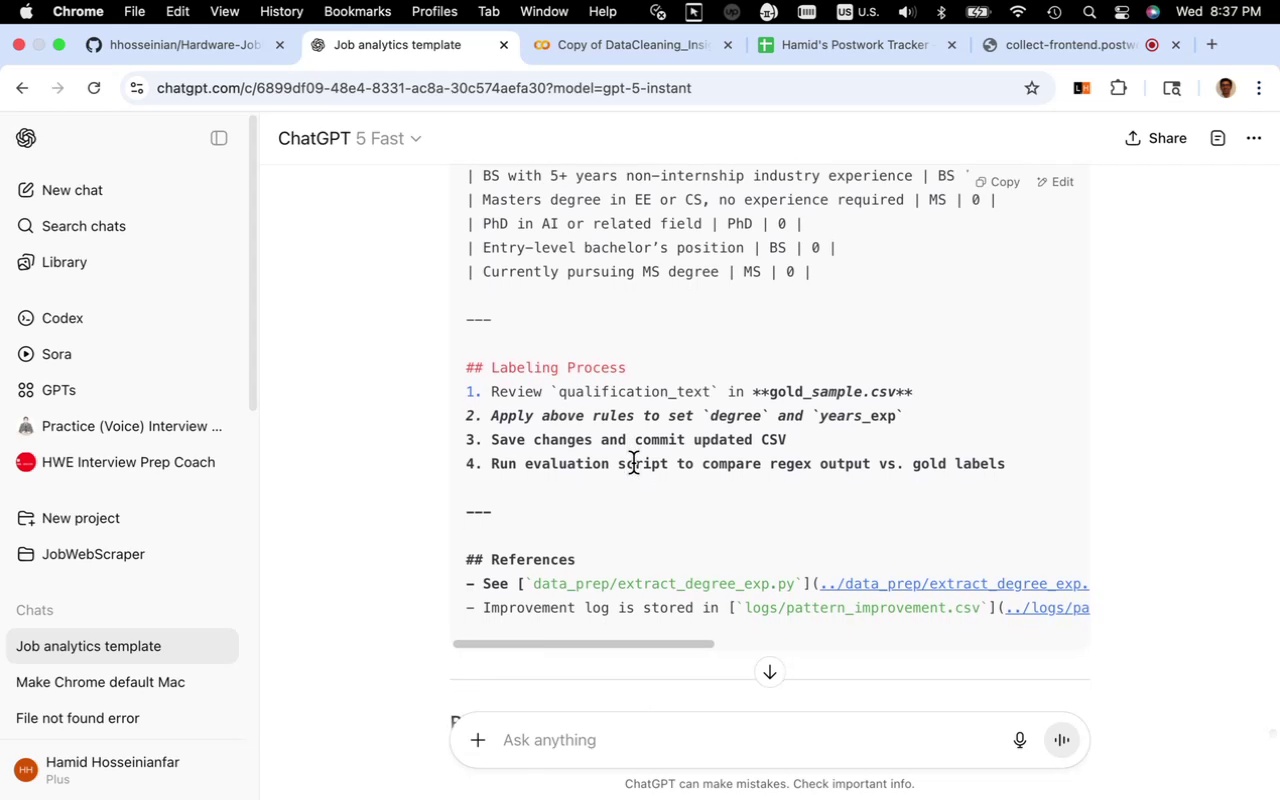 
scroll: coordinate [666, 474], scroll_direction: up, amount: 1.0
 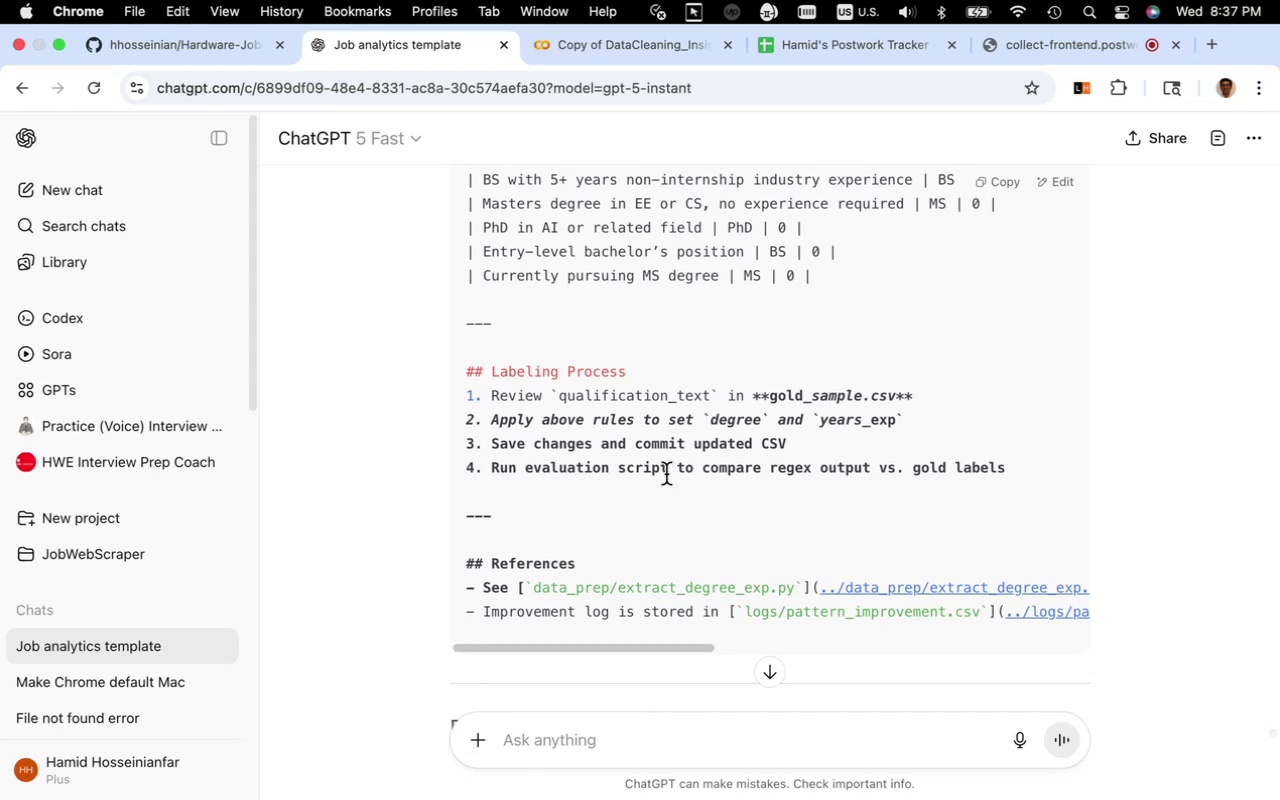 
scroll: coordinate [666, 474], scroll_direction: down, amount: 15.0
 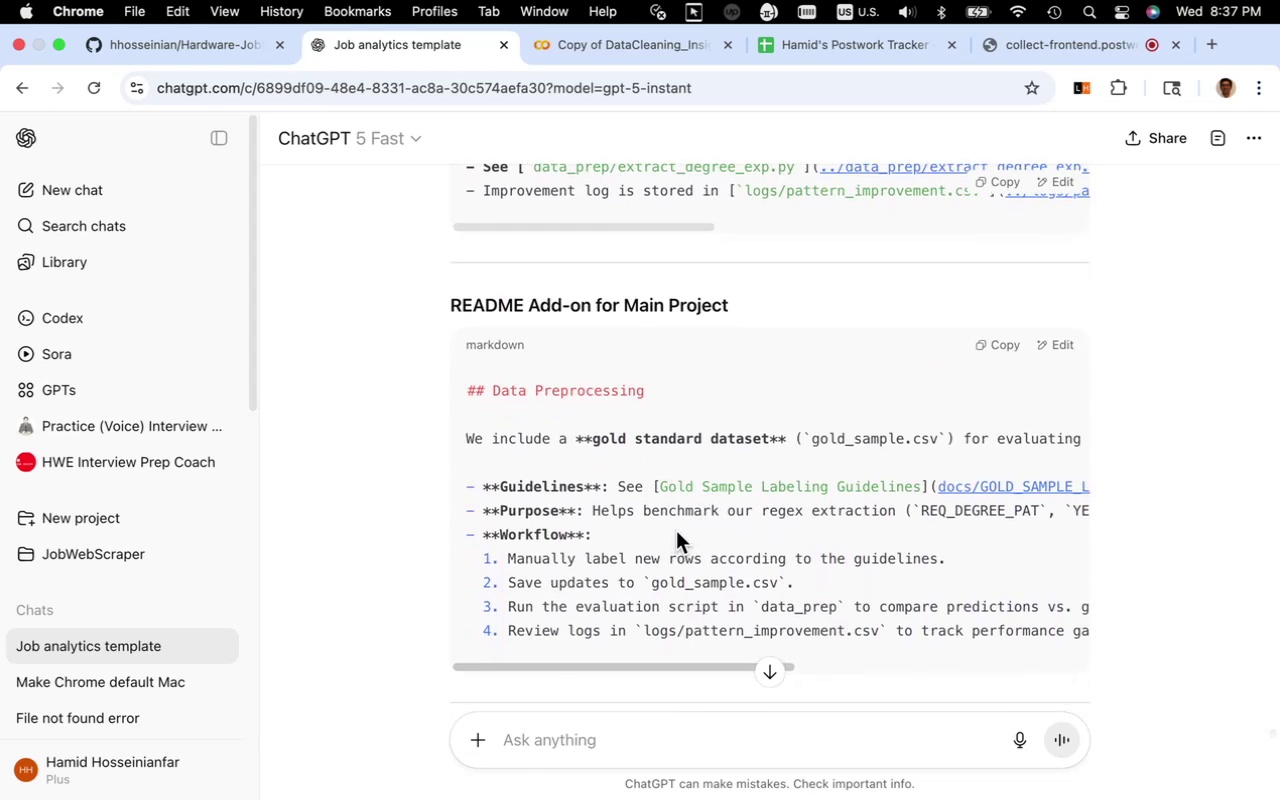 
wait(10.67)
 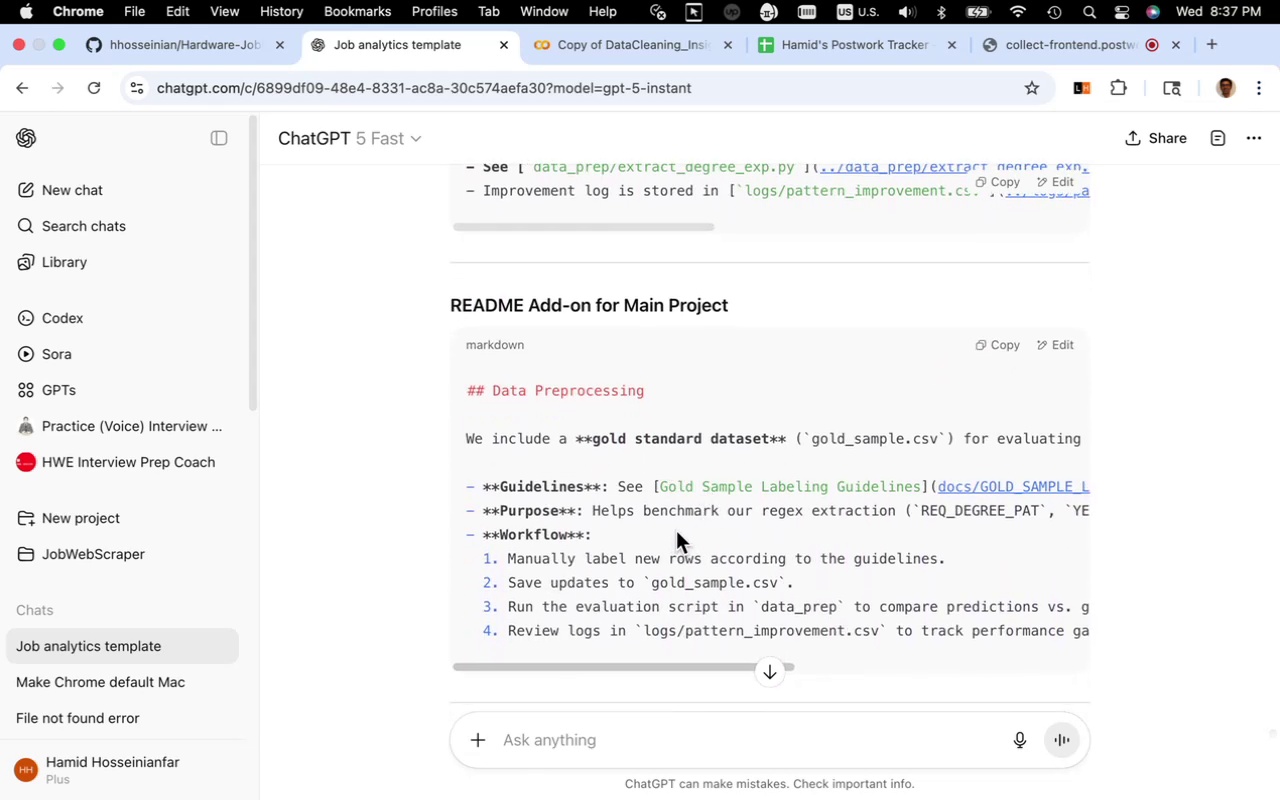 
scroll: coordinate [677, 530], scroll_direction: down, amount: 3.0
 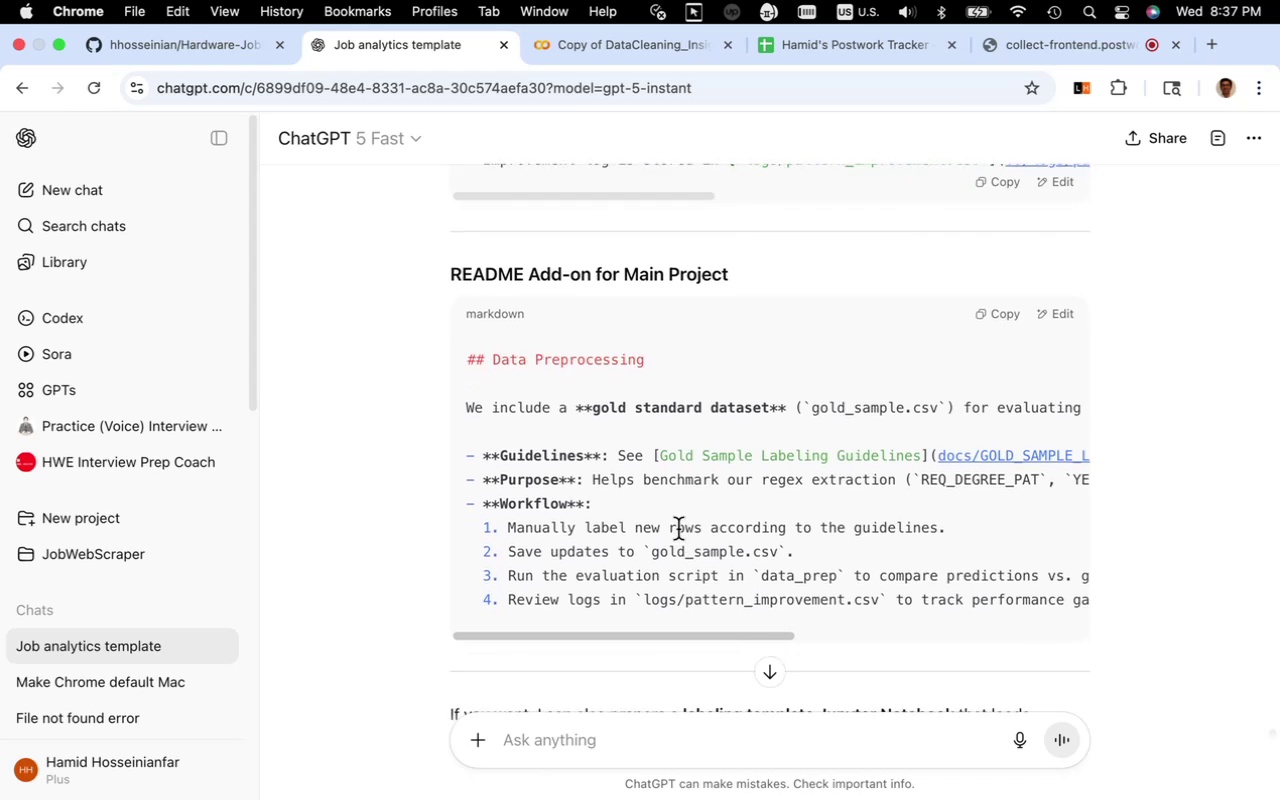 
wait(5.4)
 